 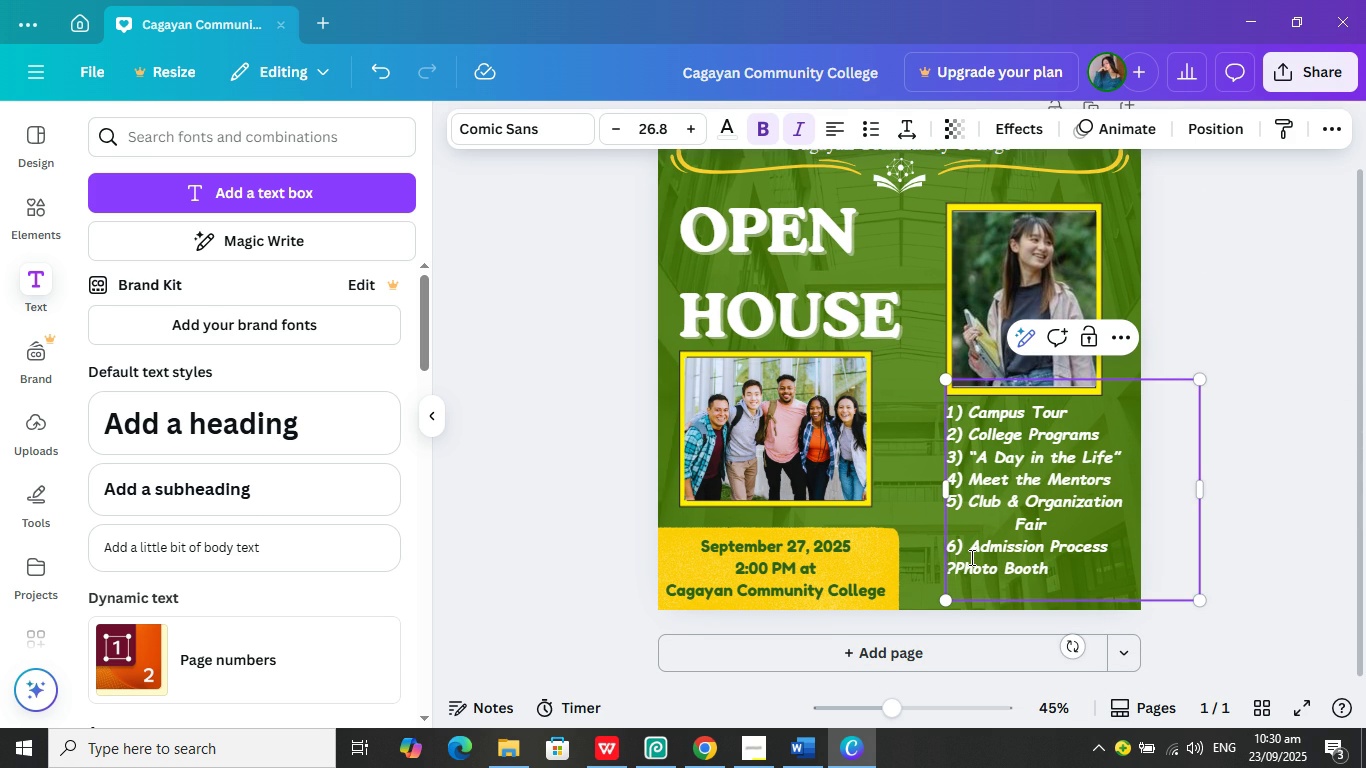 
key(Backspace)
 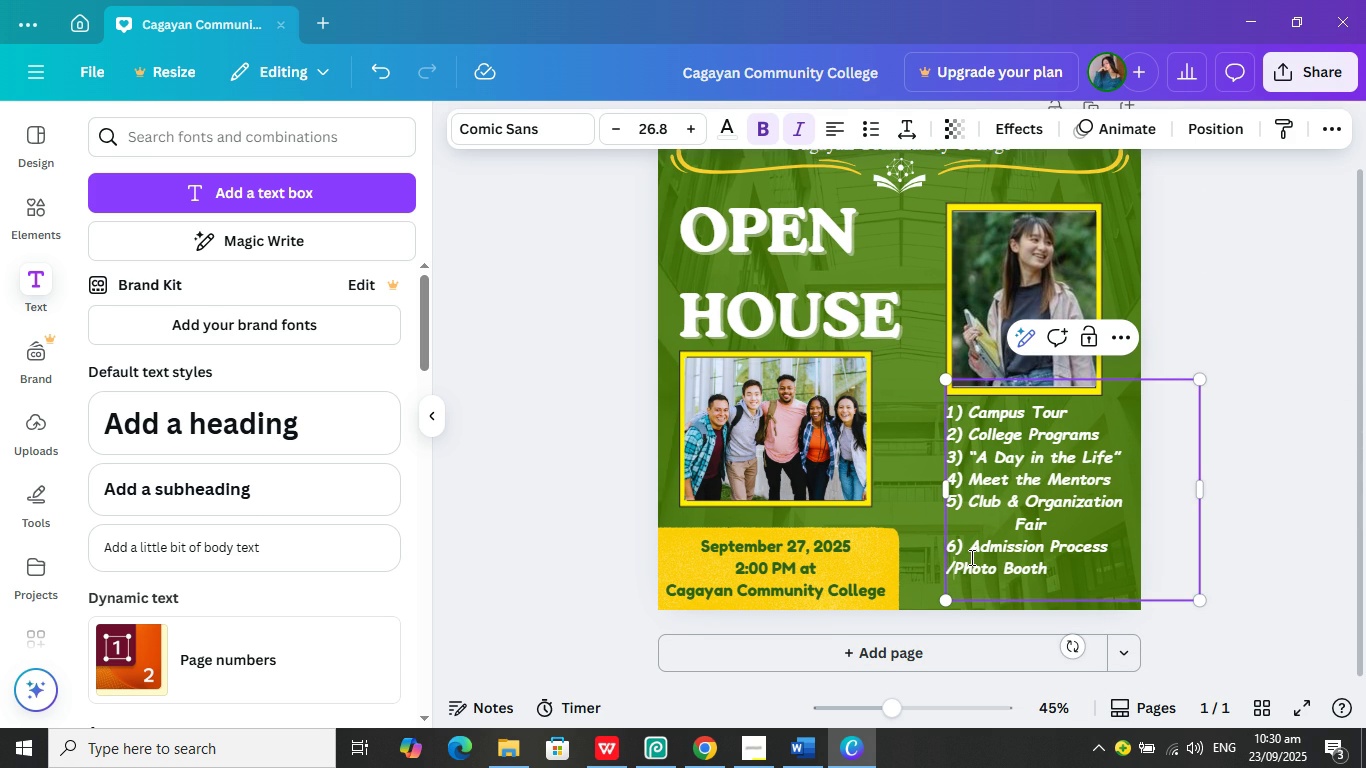 
key(Slash)
 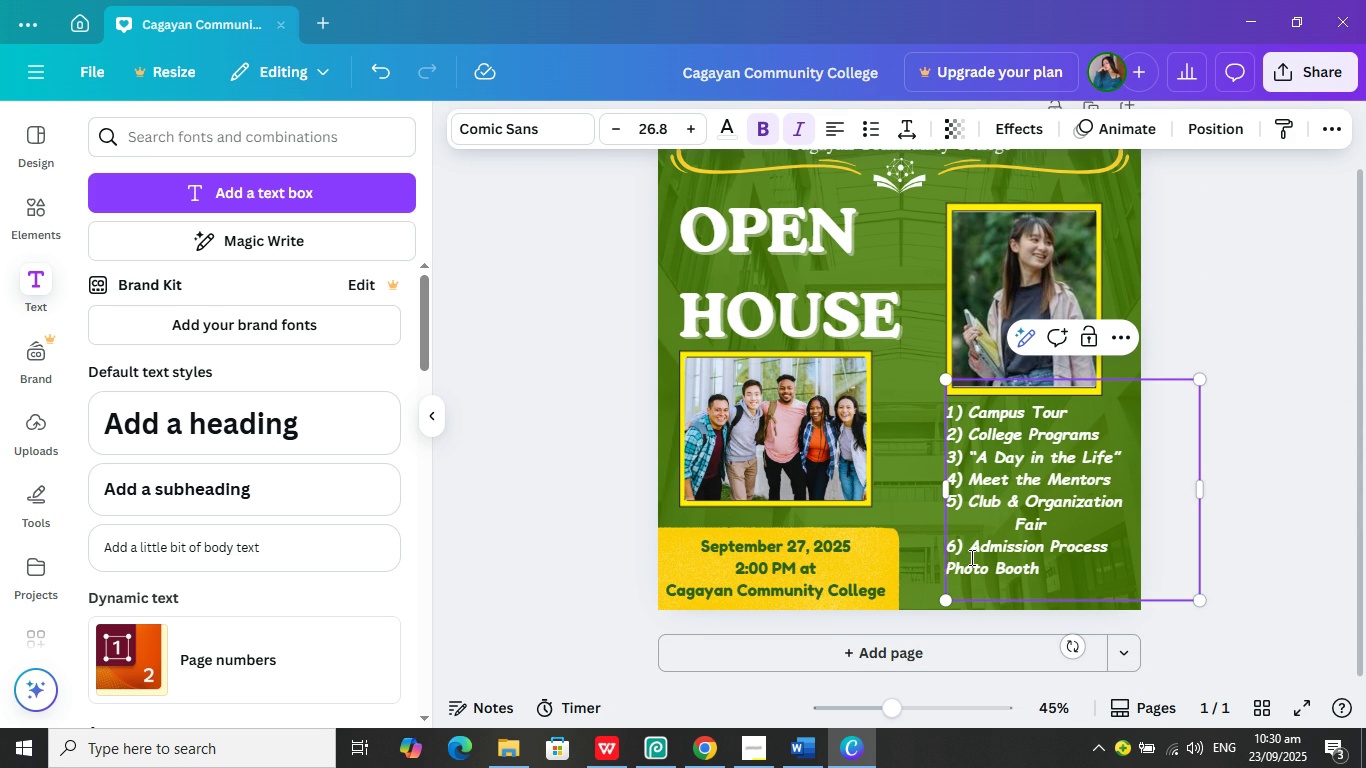 
key(Backspace)
 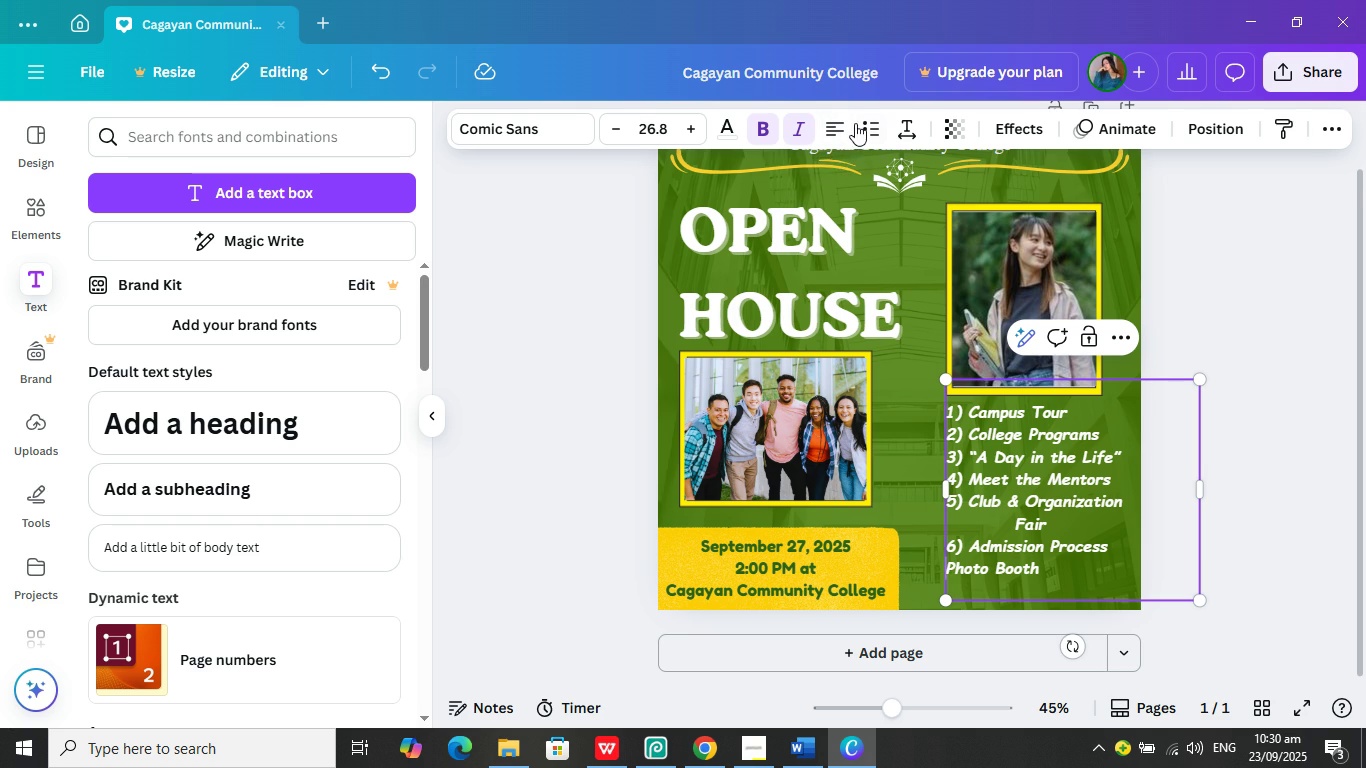 
left_click([865, 125])
 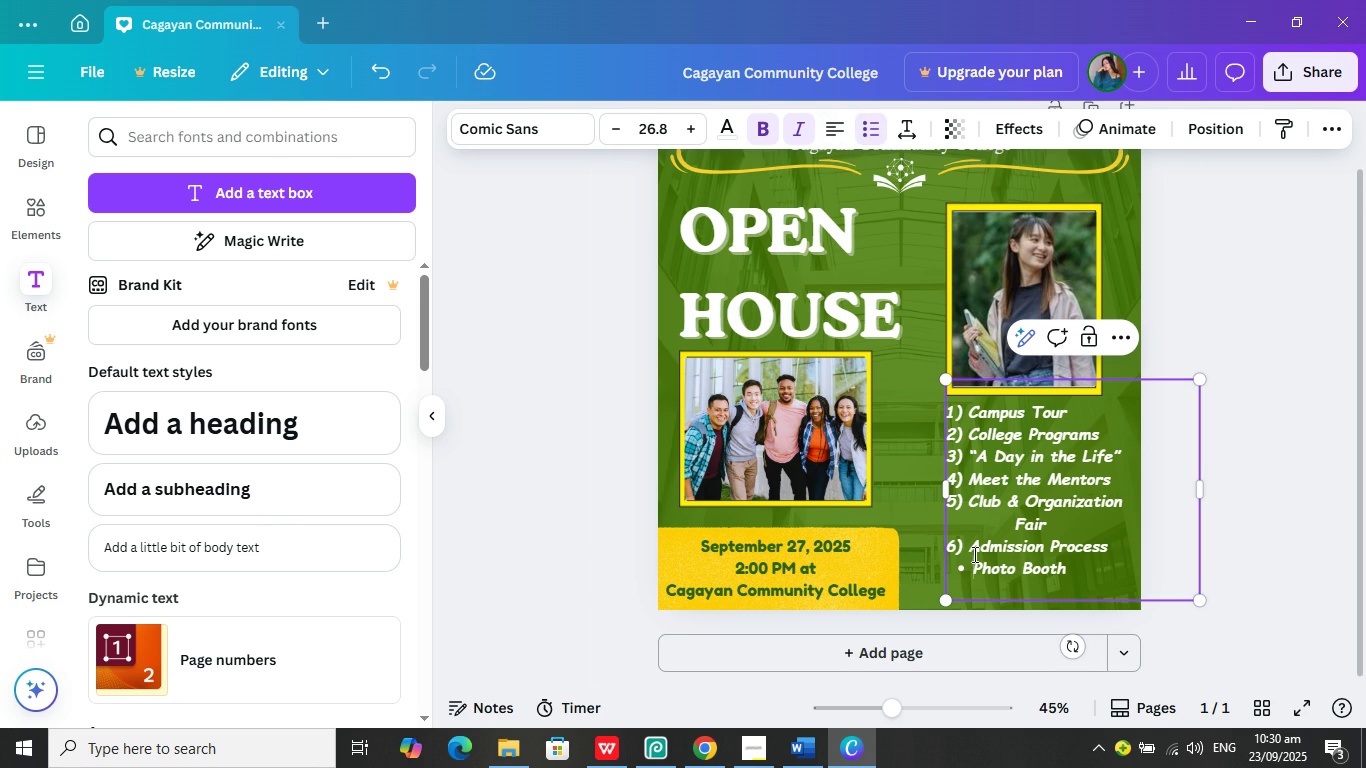 
left_click([969, 546])
 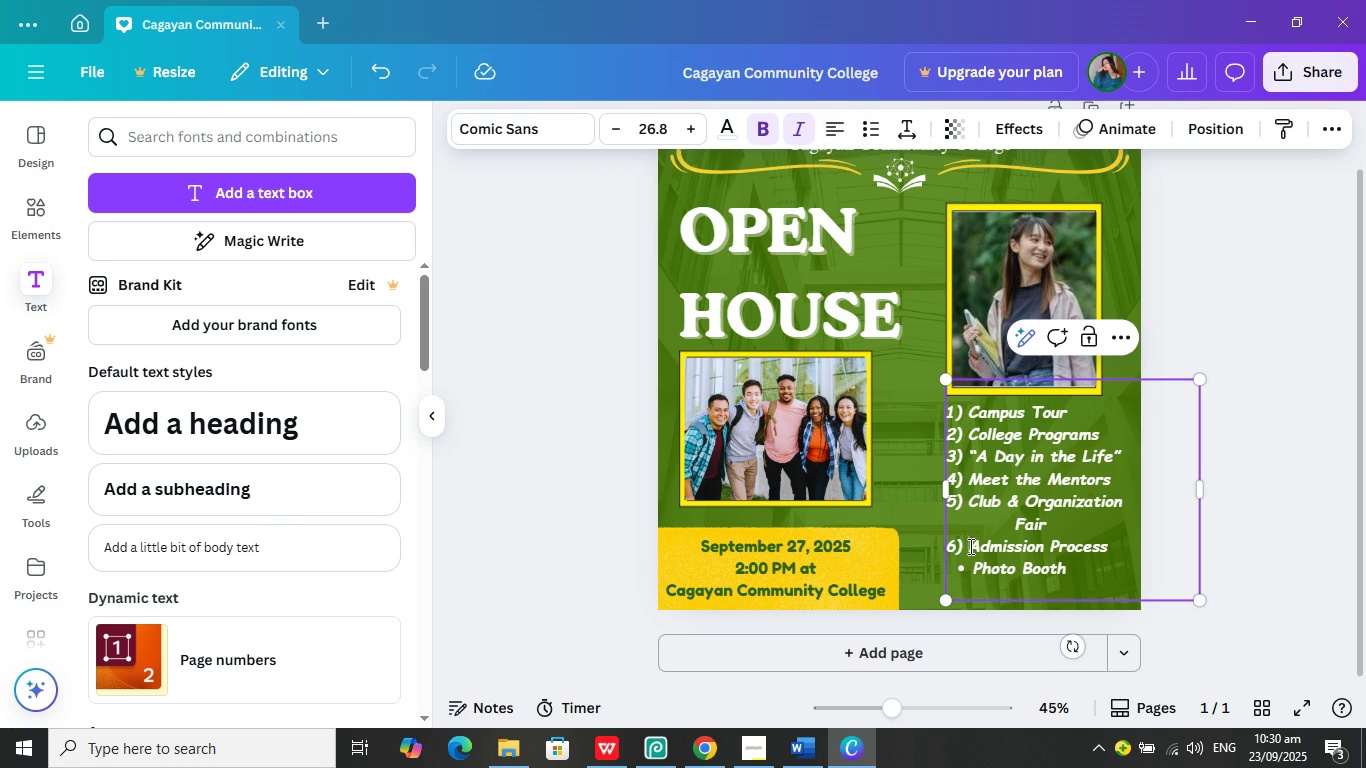 
key(Backspace)
 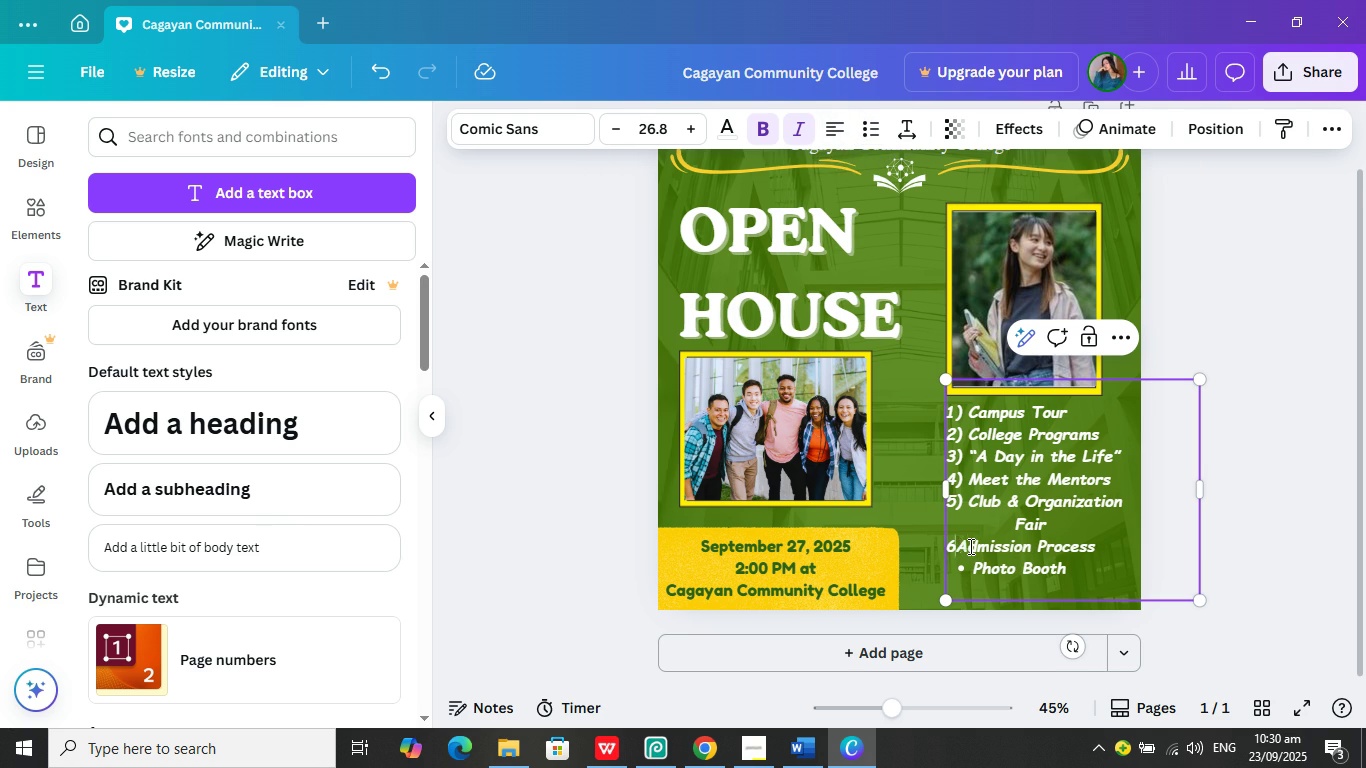 
key(Backspace)
 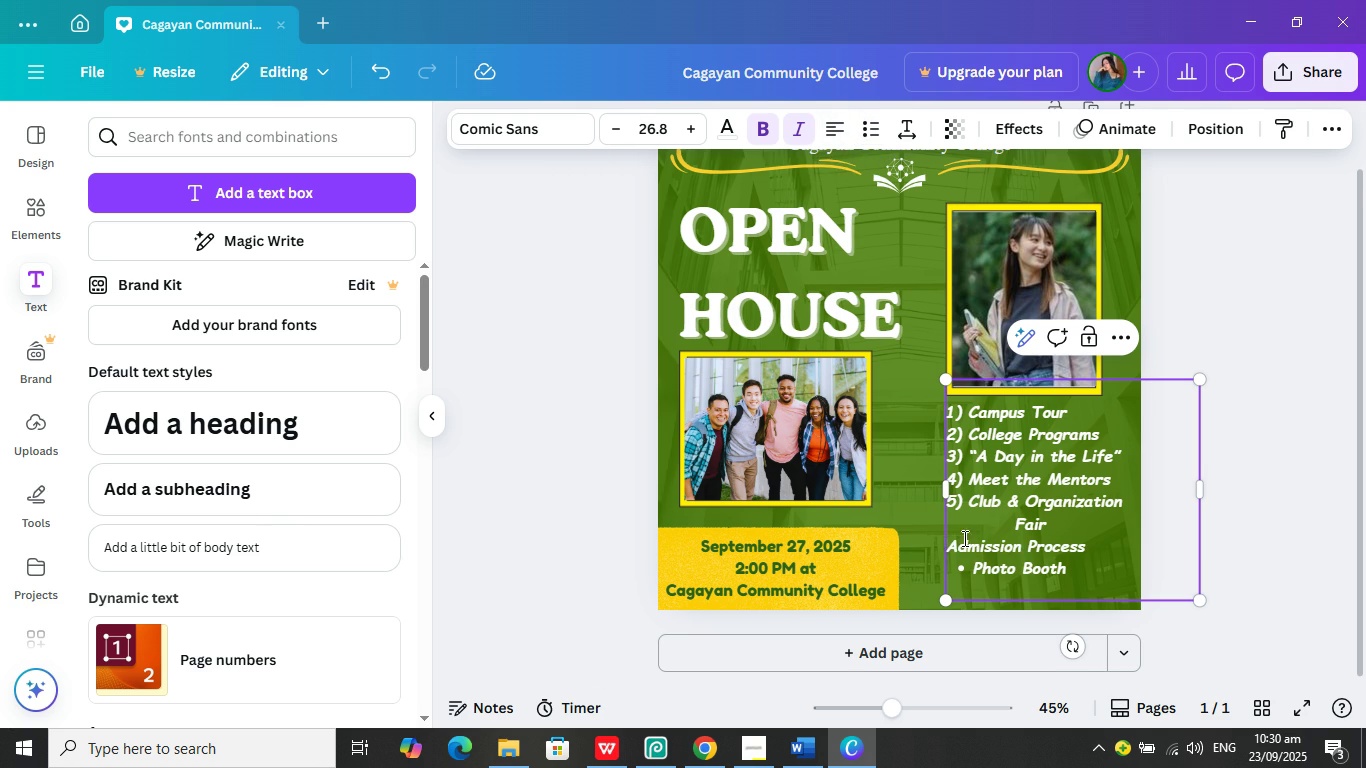 
key(Backspace)
 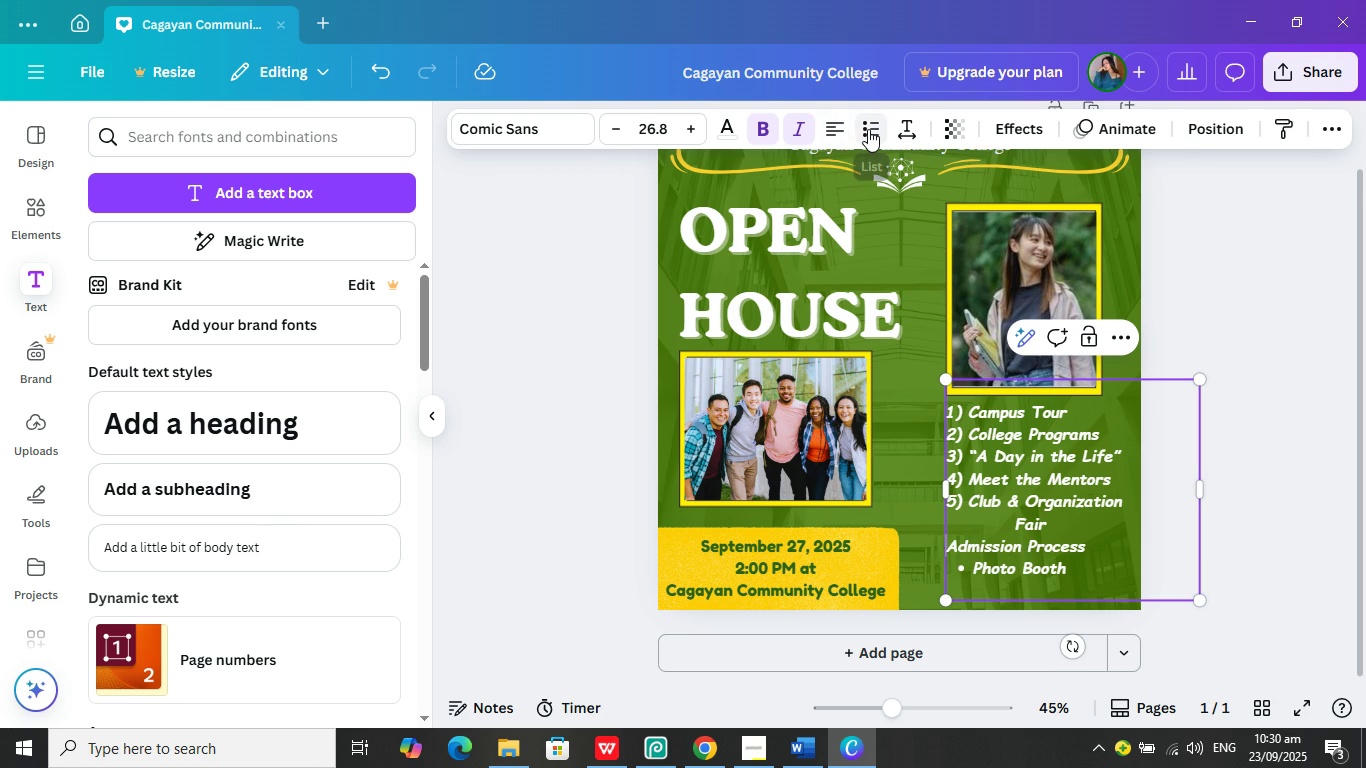 
left_click([868, 129])
 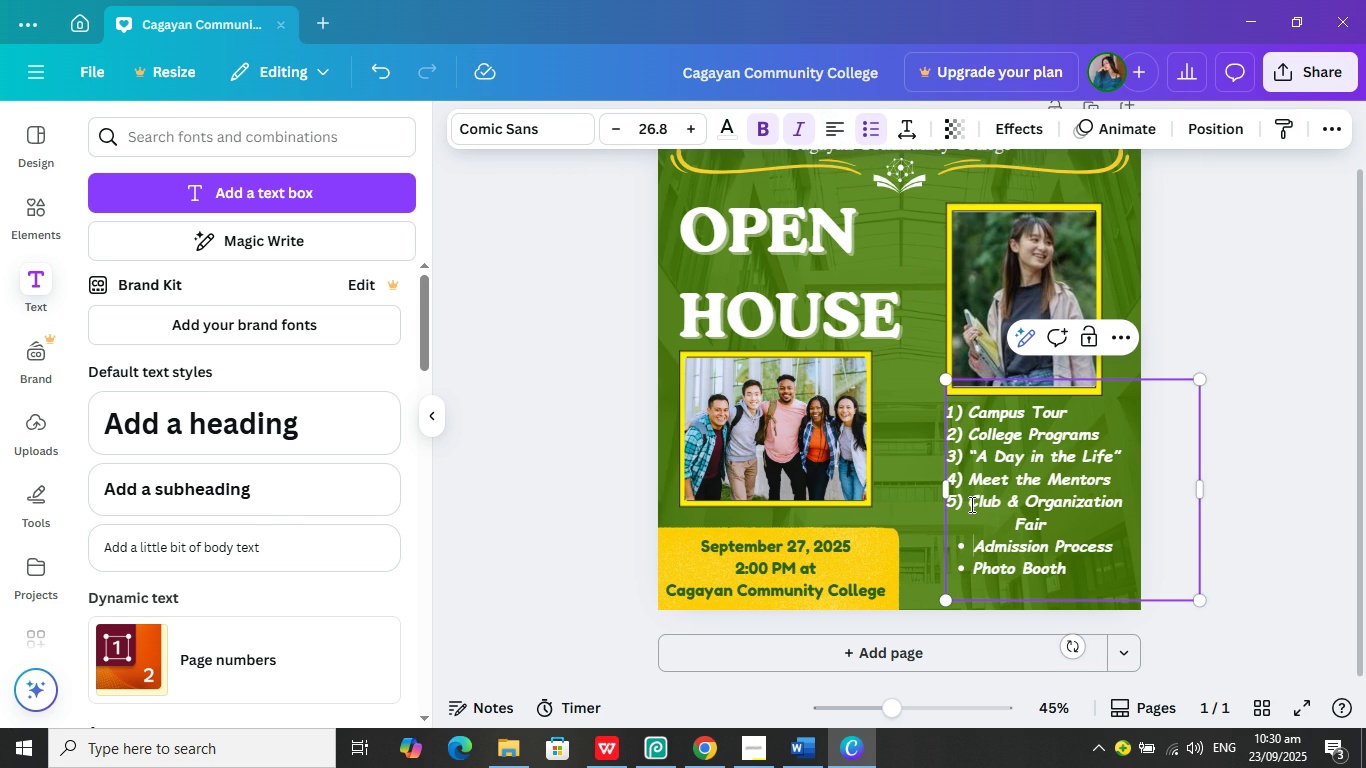 
left_click([967, 501])
 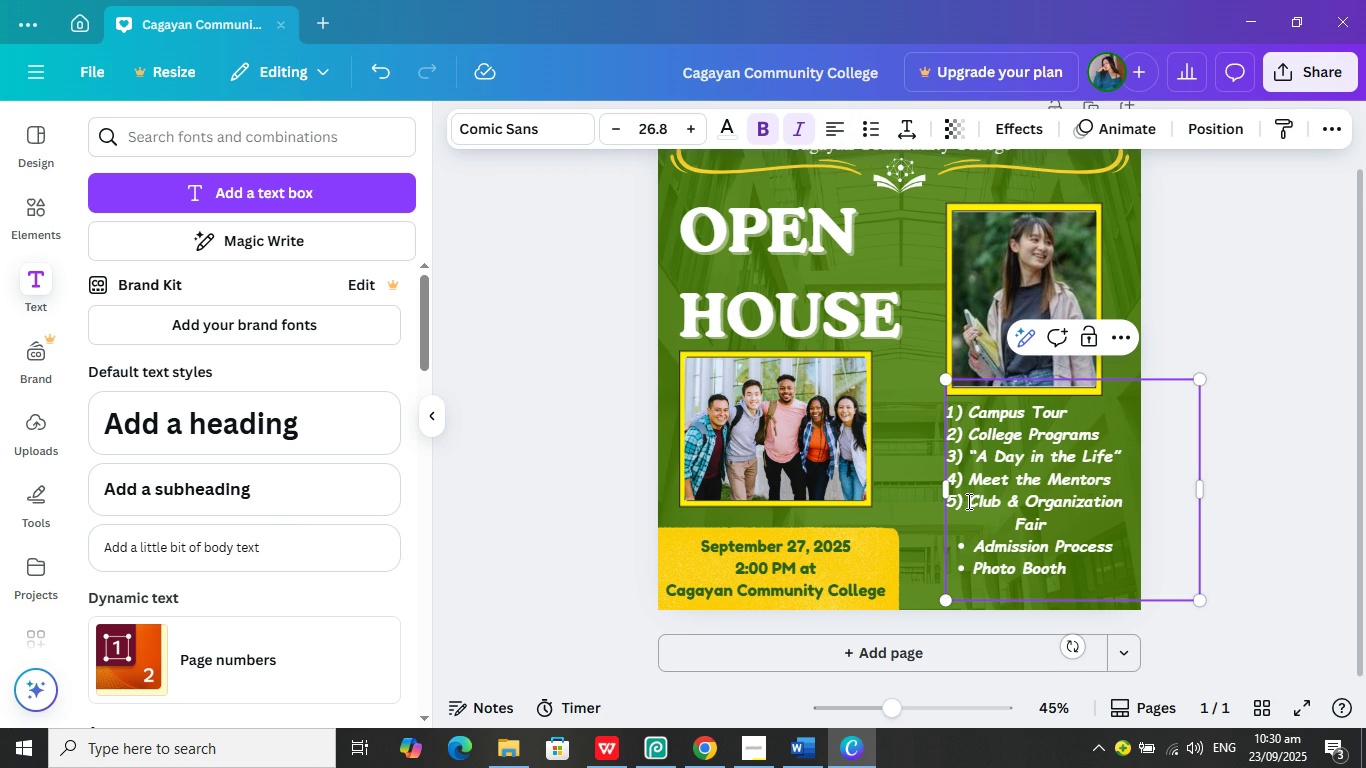 
key(Backspace)
 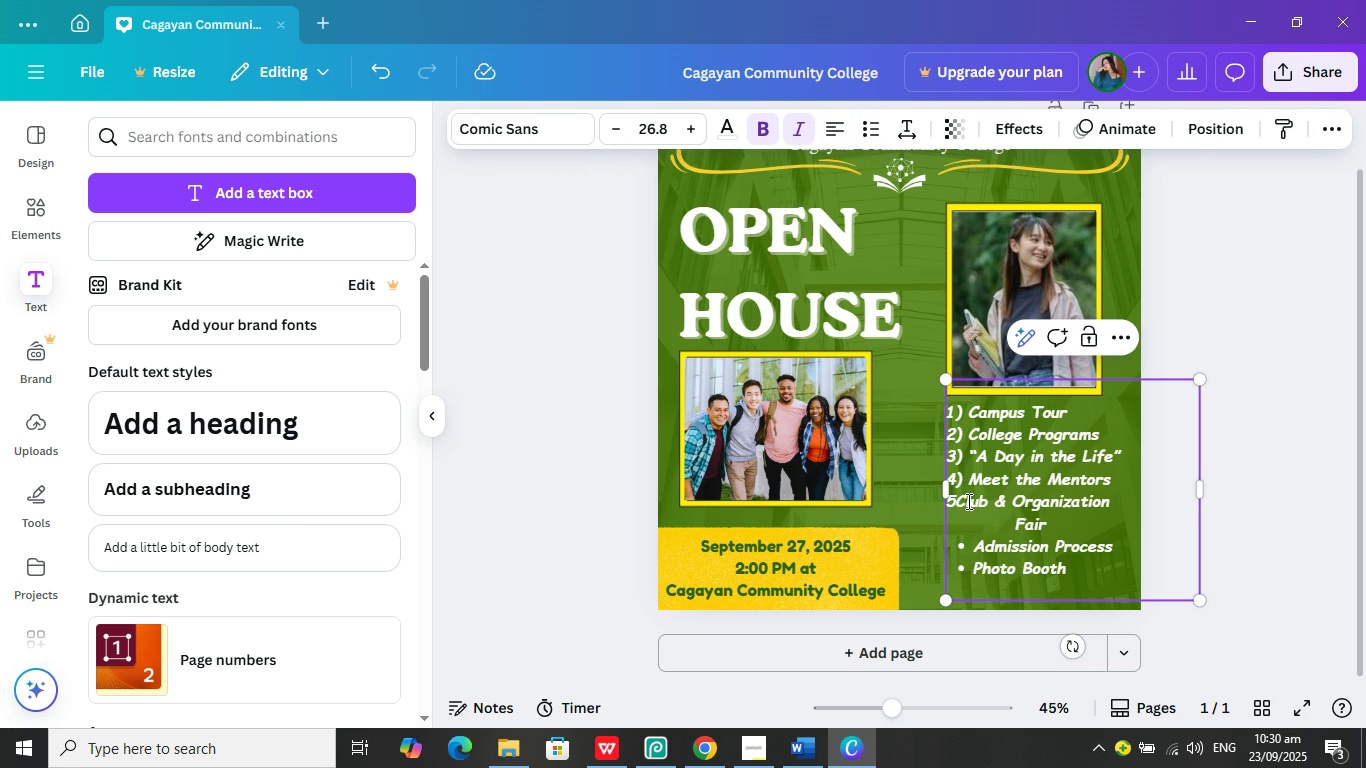 
key(Backspace)
 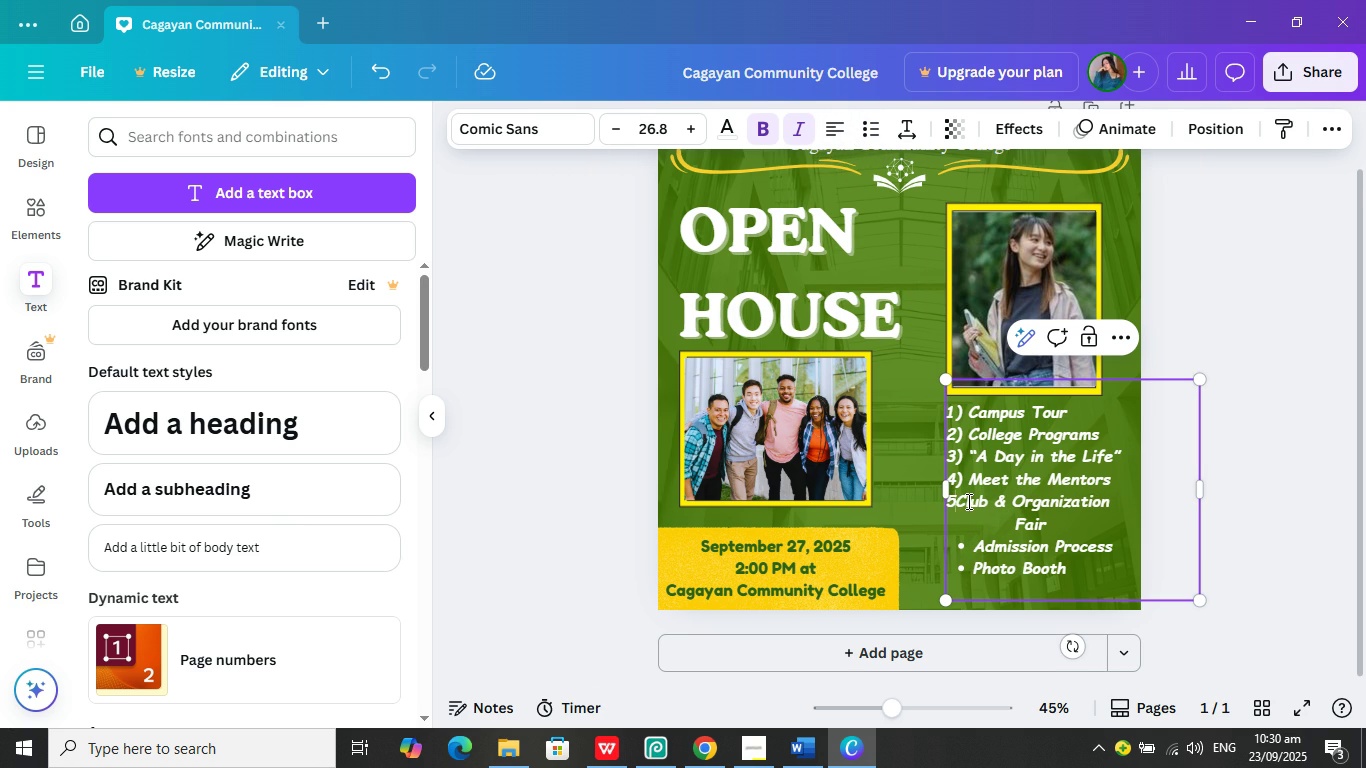 
key(Backspace)
 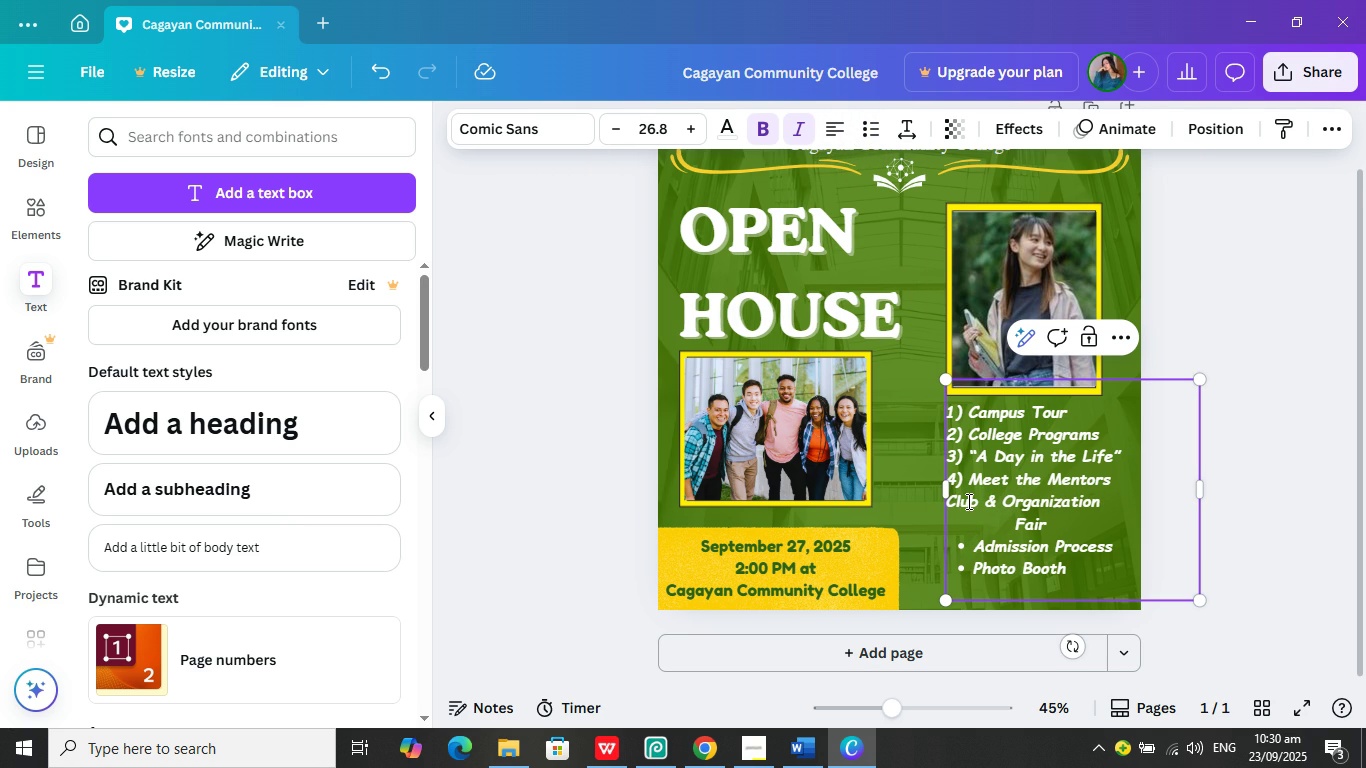 
left_click([967, 501])
 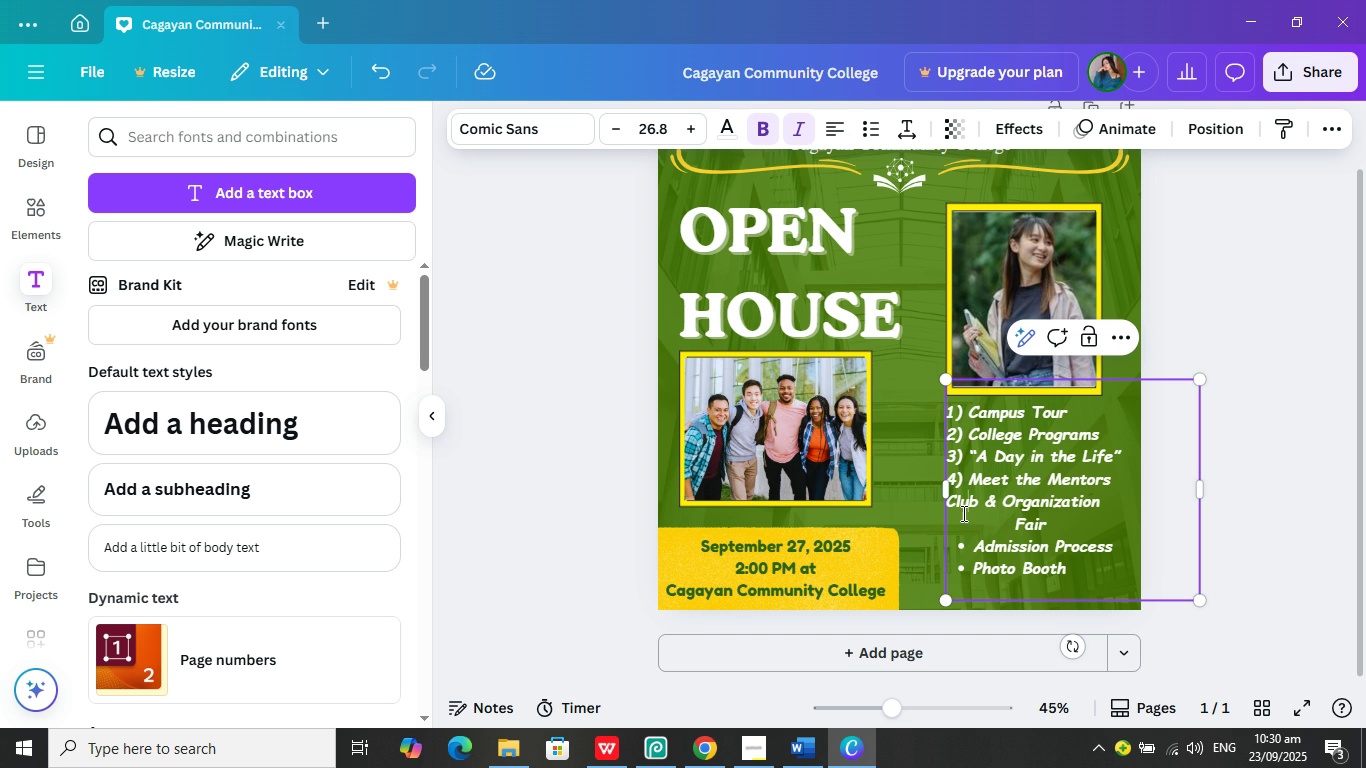 
key(ArrowLeft)
 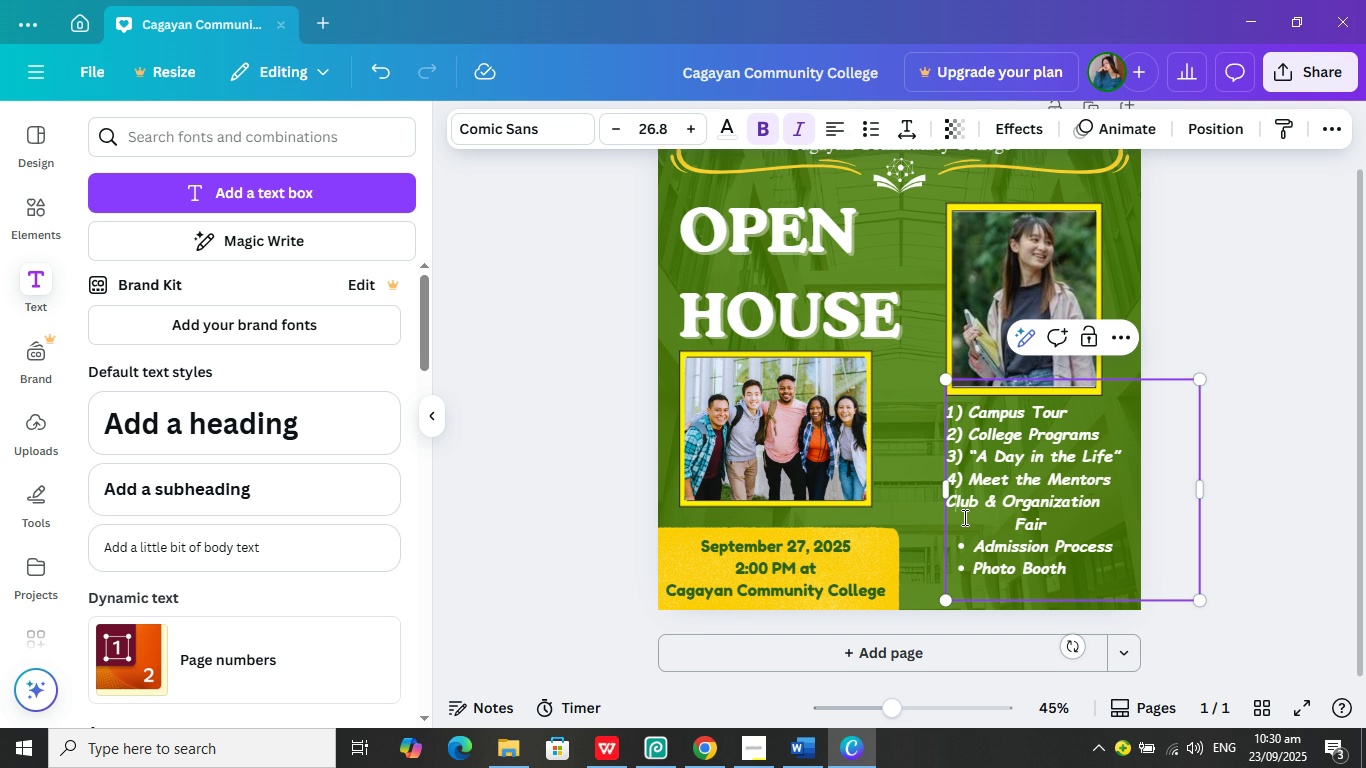 
key(ArrowLeft)
 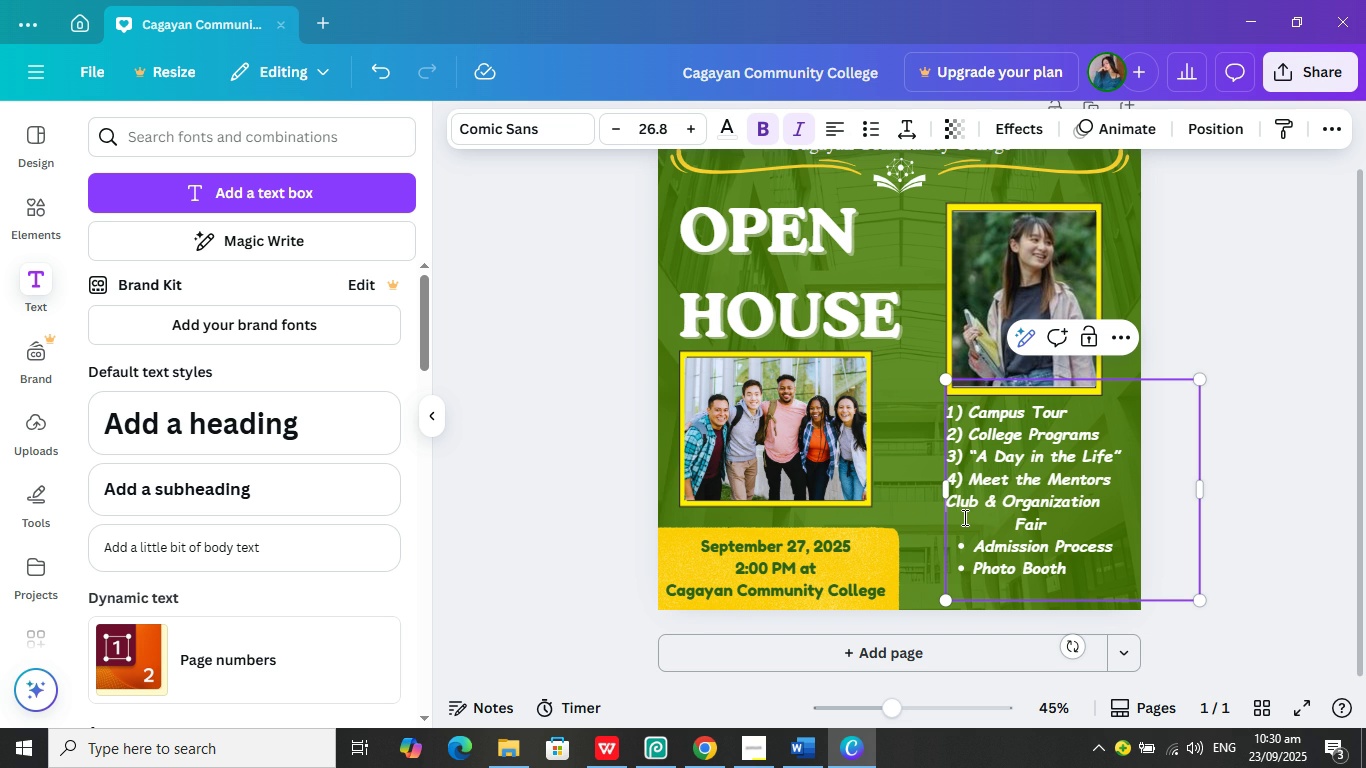 
key(ArrowLeft)
 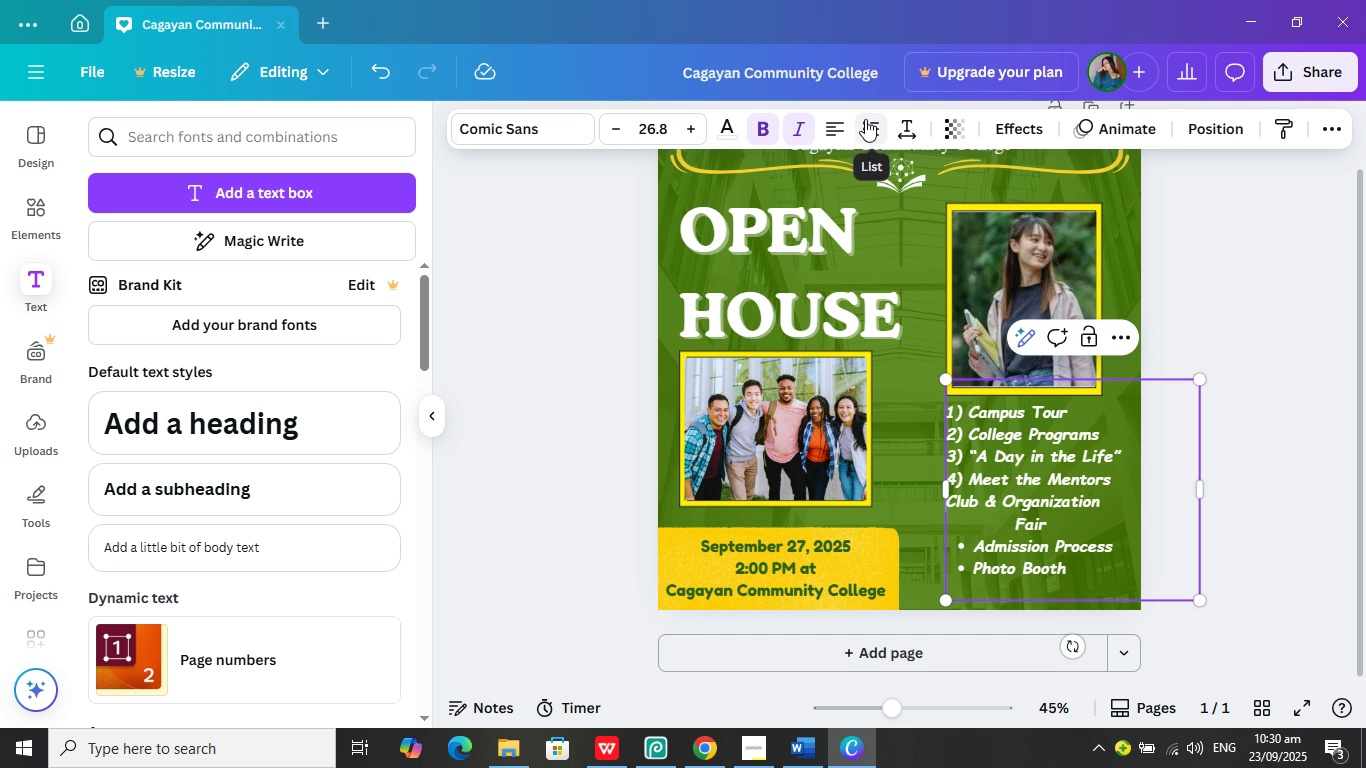 
left_click([865, 119])
 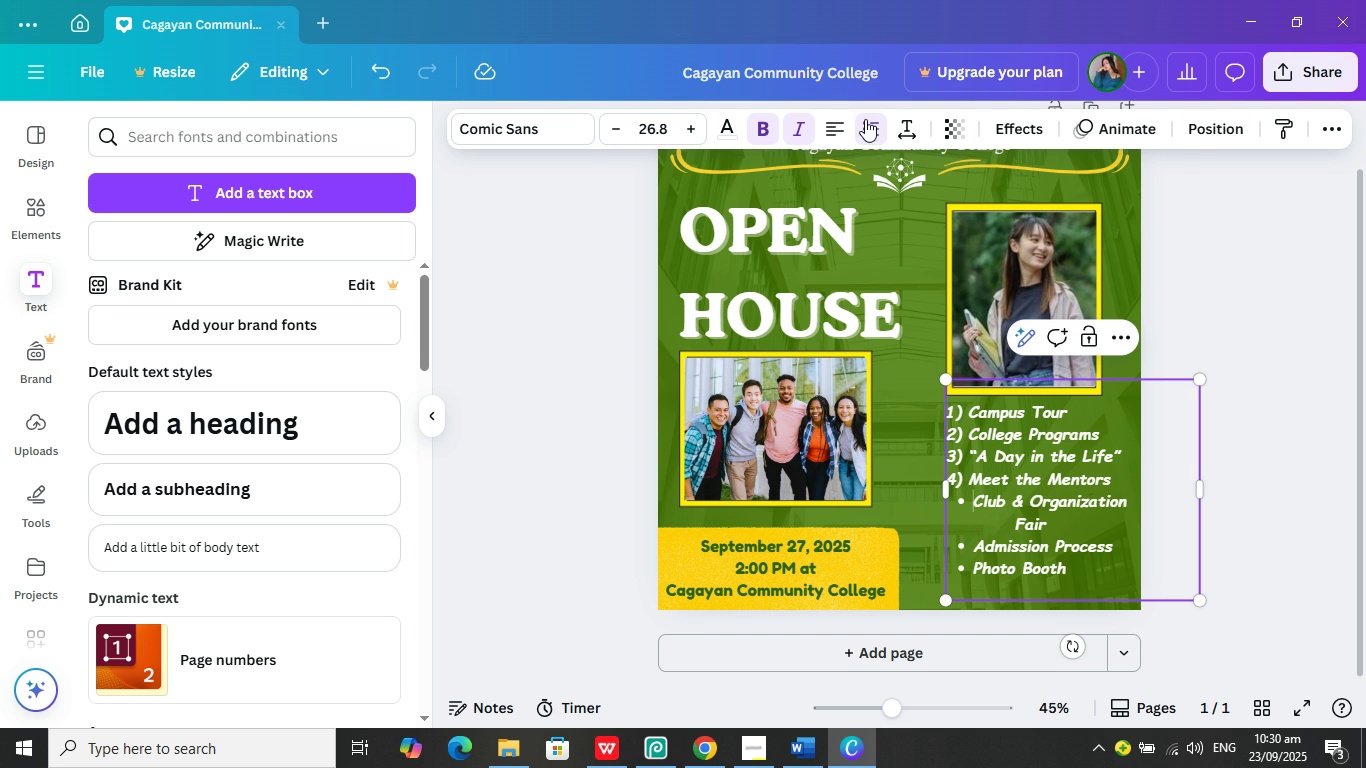 
key(ArrowUp)
 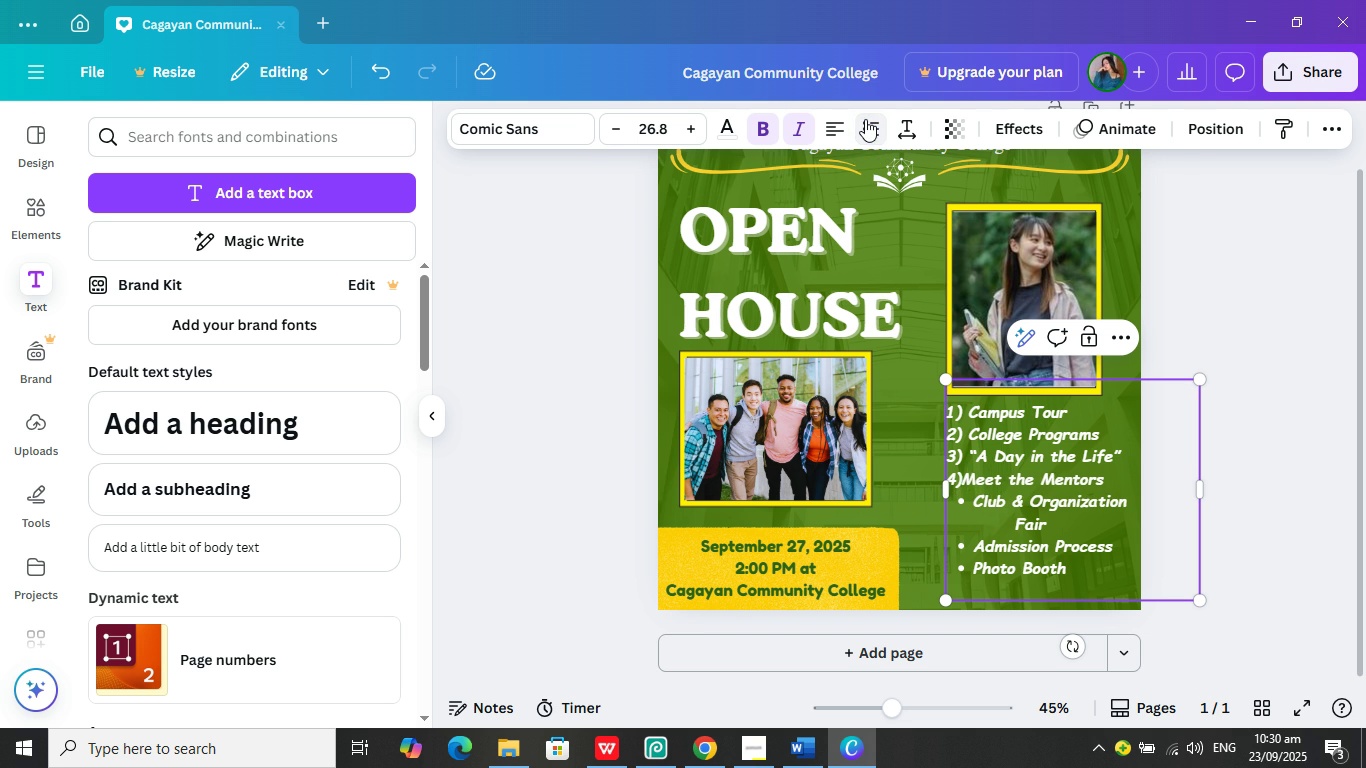 
key(Backspace)
 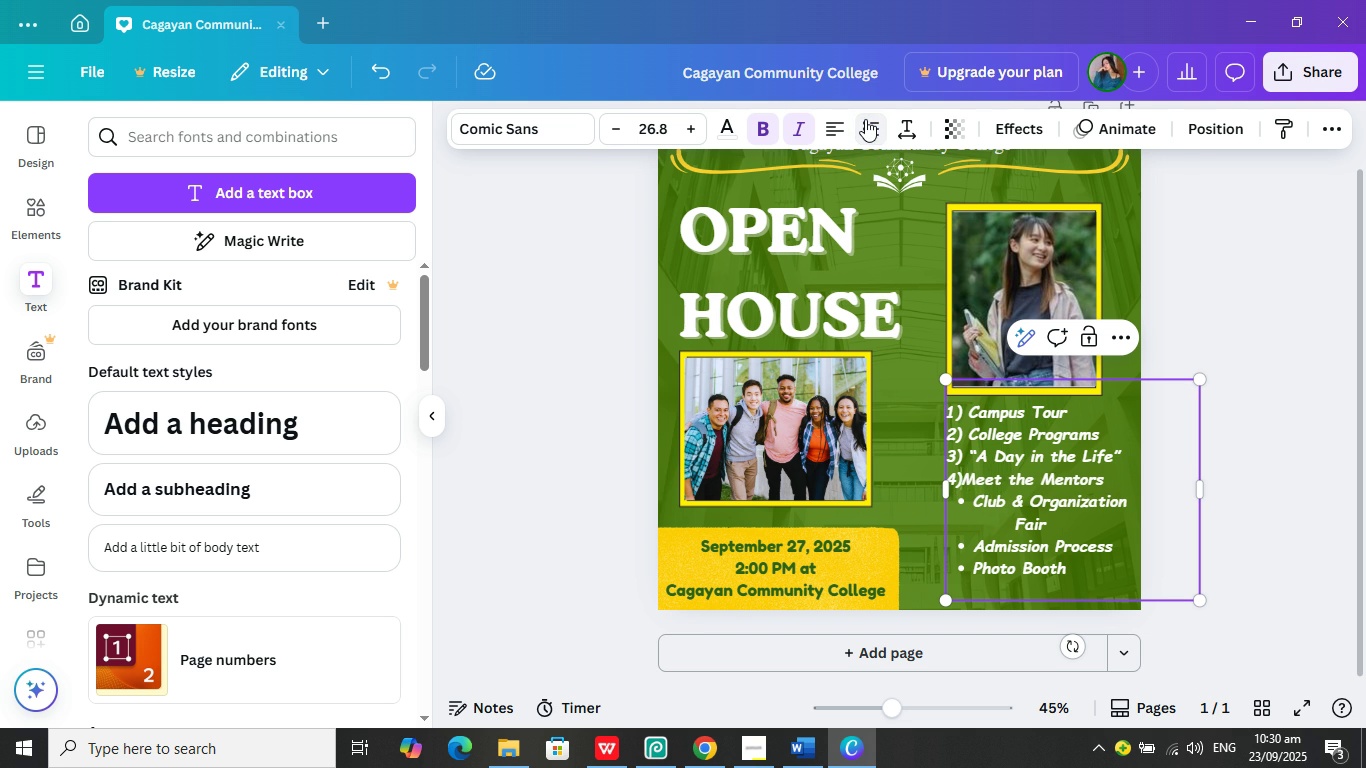 
key(Backspace)
 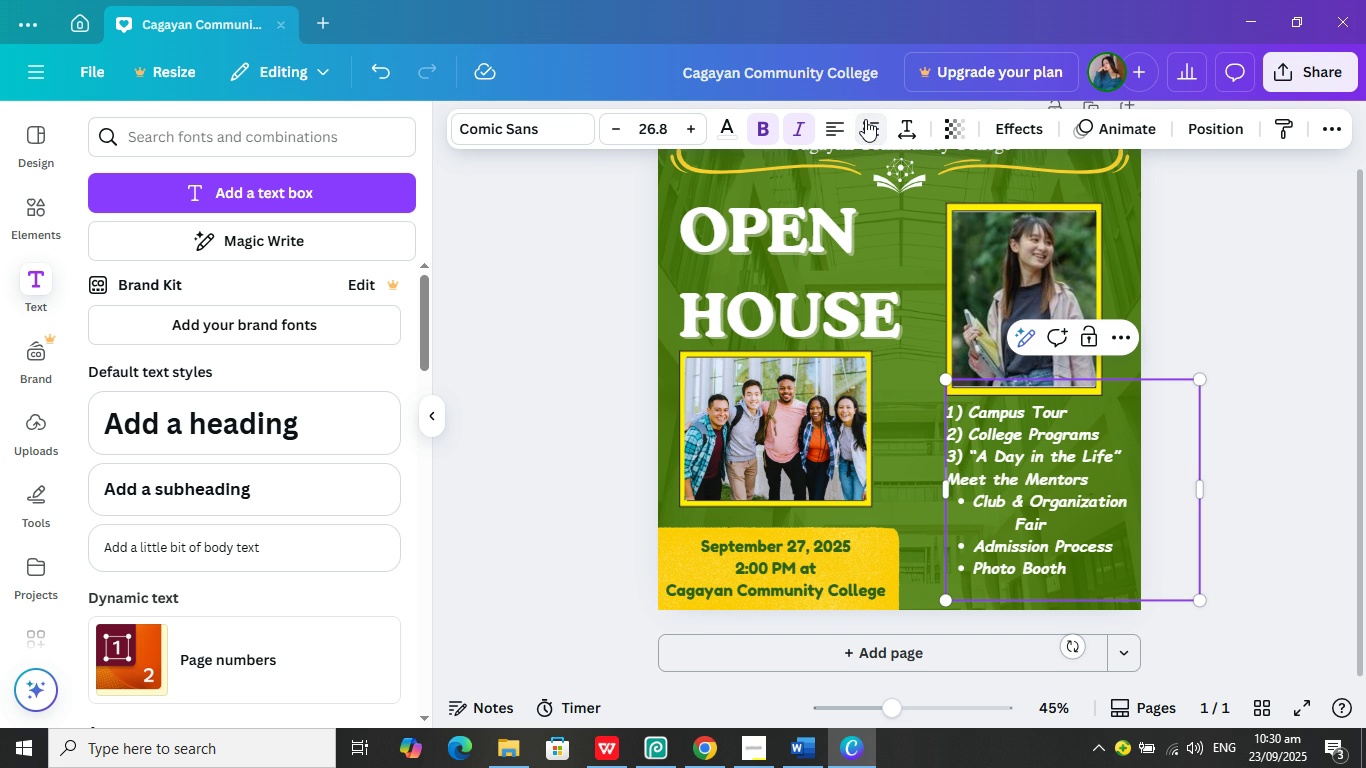 
key(Backspace)
 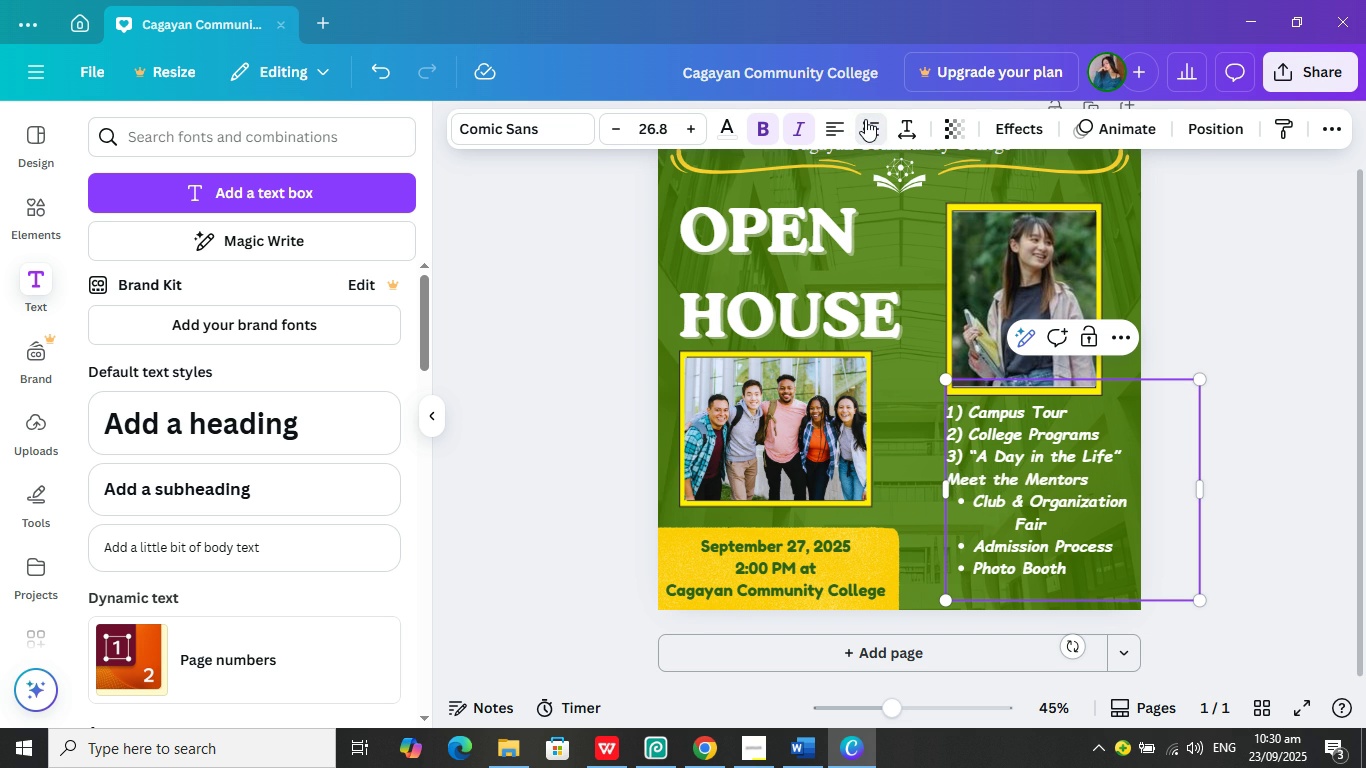 
left_click([865, 119])
 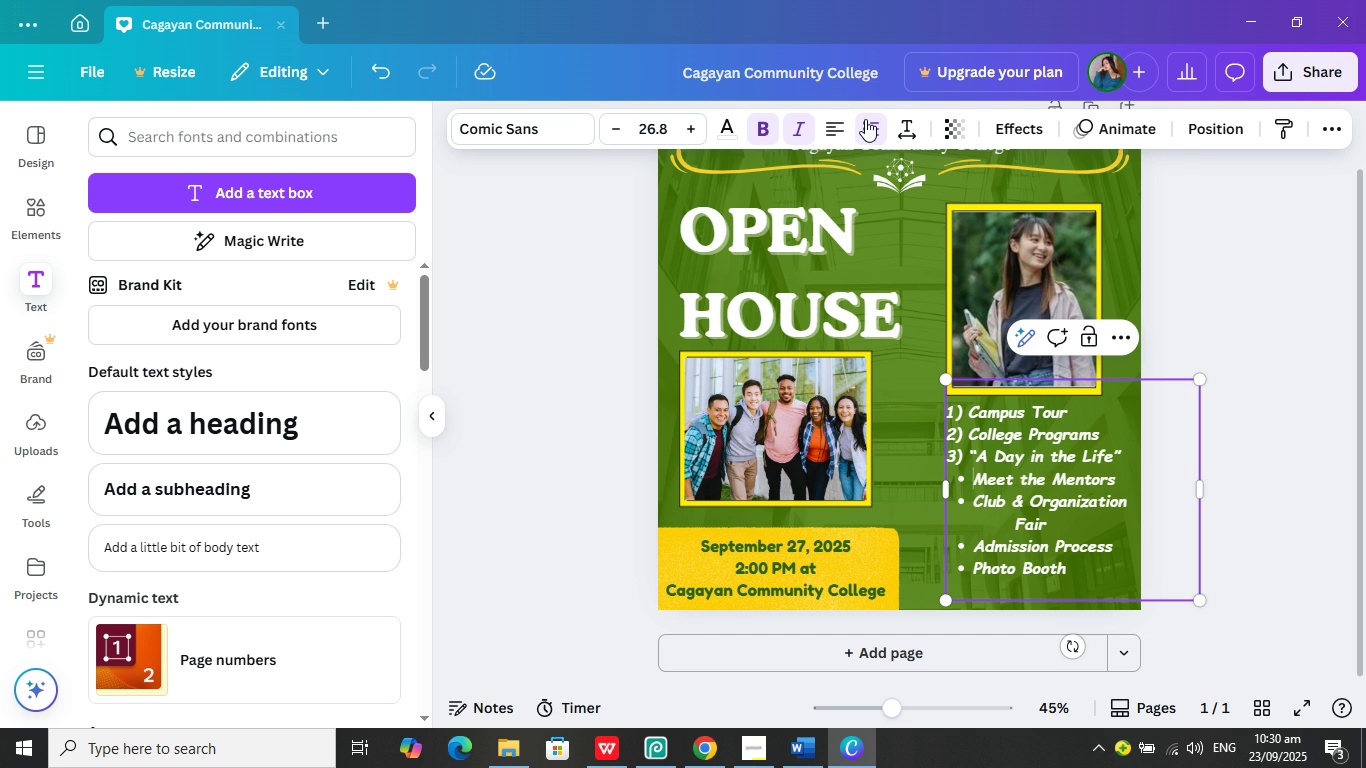 
key(Backspace)
 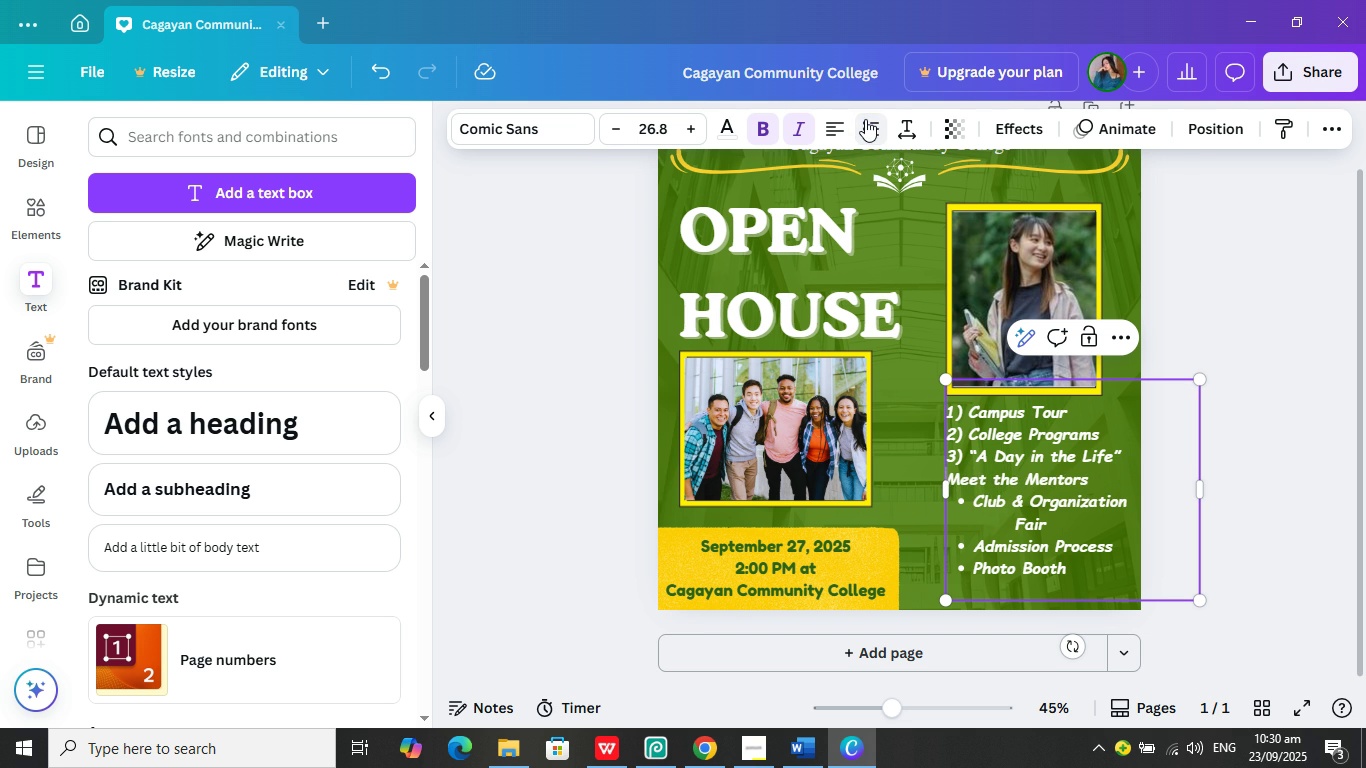 
left_click([865, 119])
 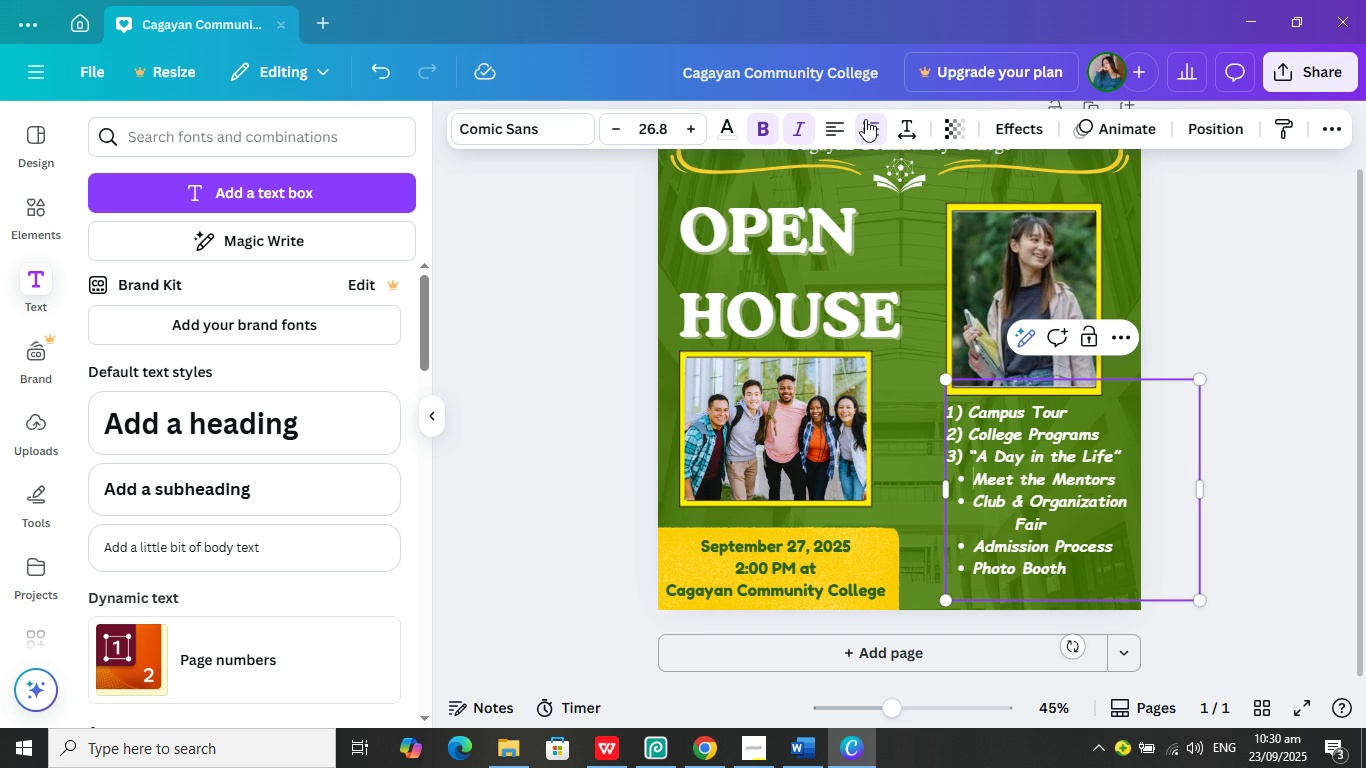 
key(ArrowUp)
 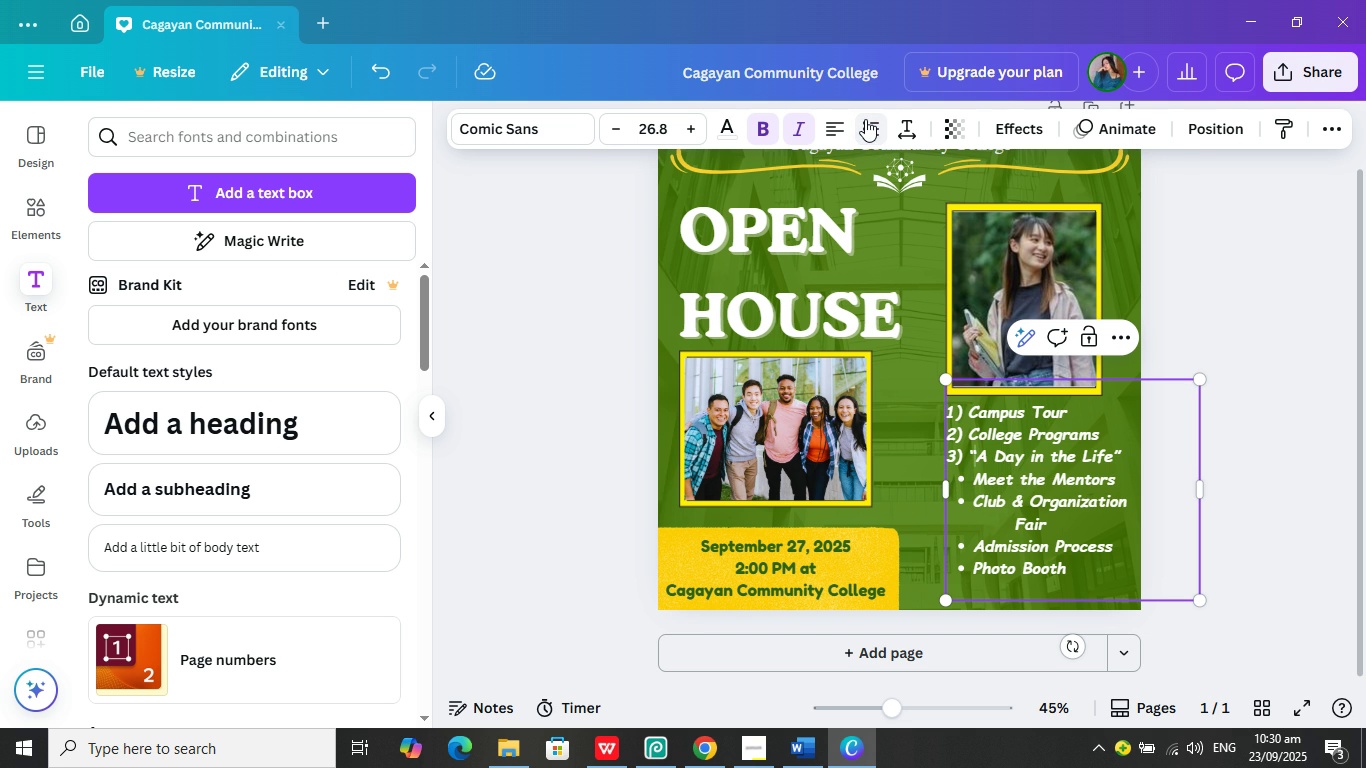 
key(ArrowLeft)
 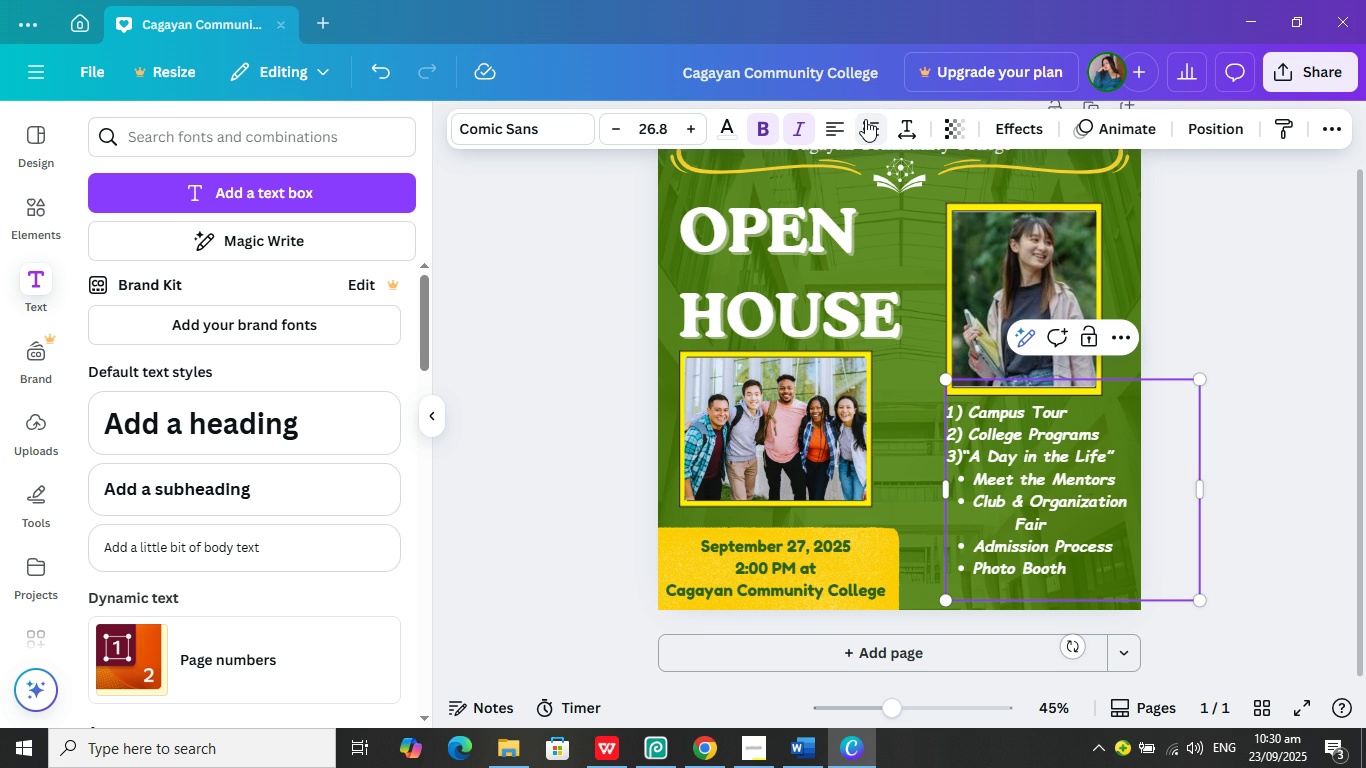 
key(Backspace)
 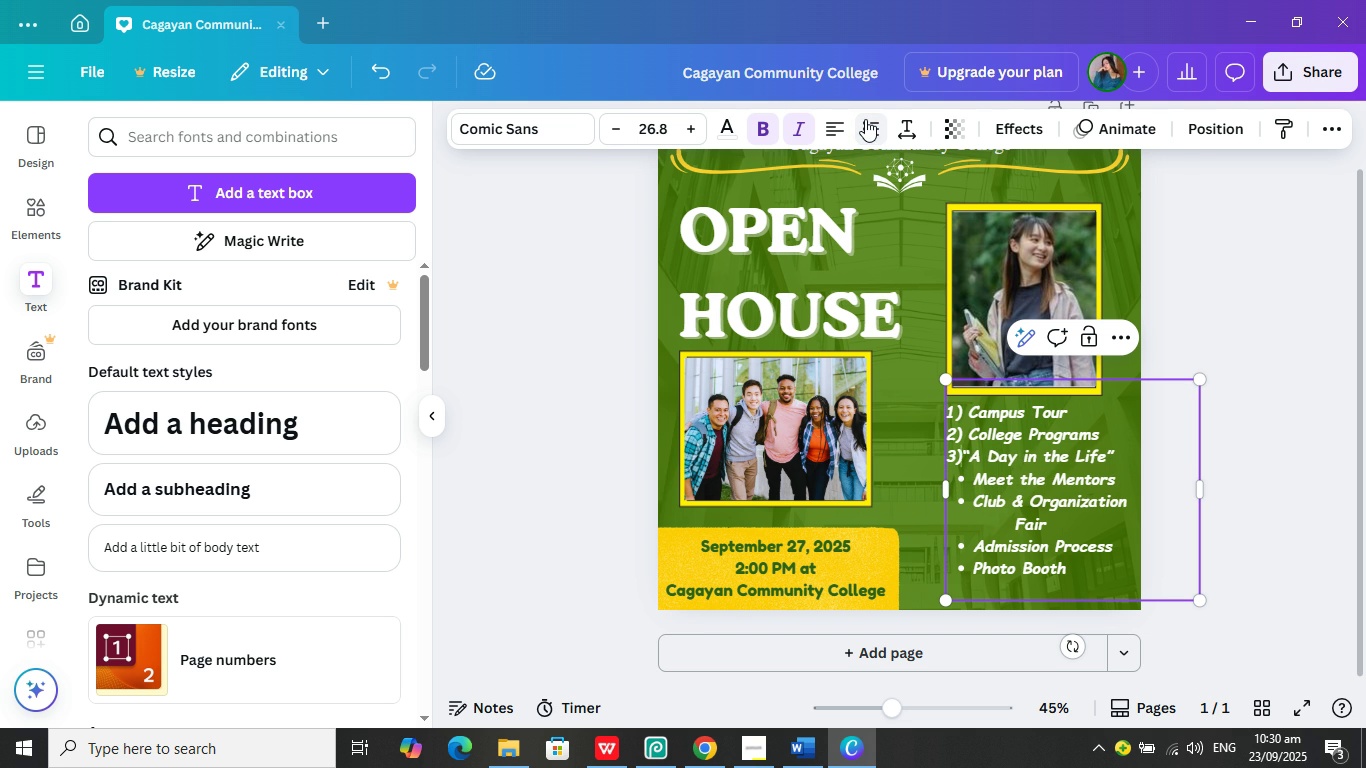 
key(Backspace)
 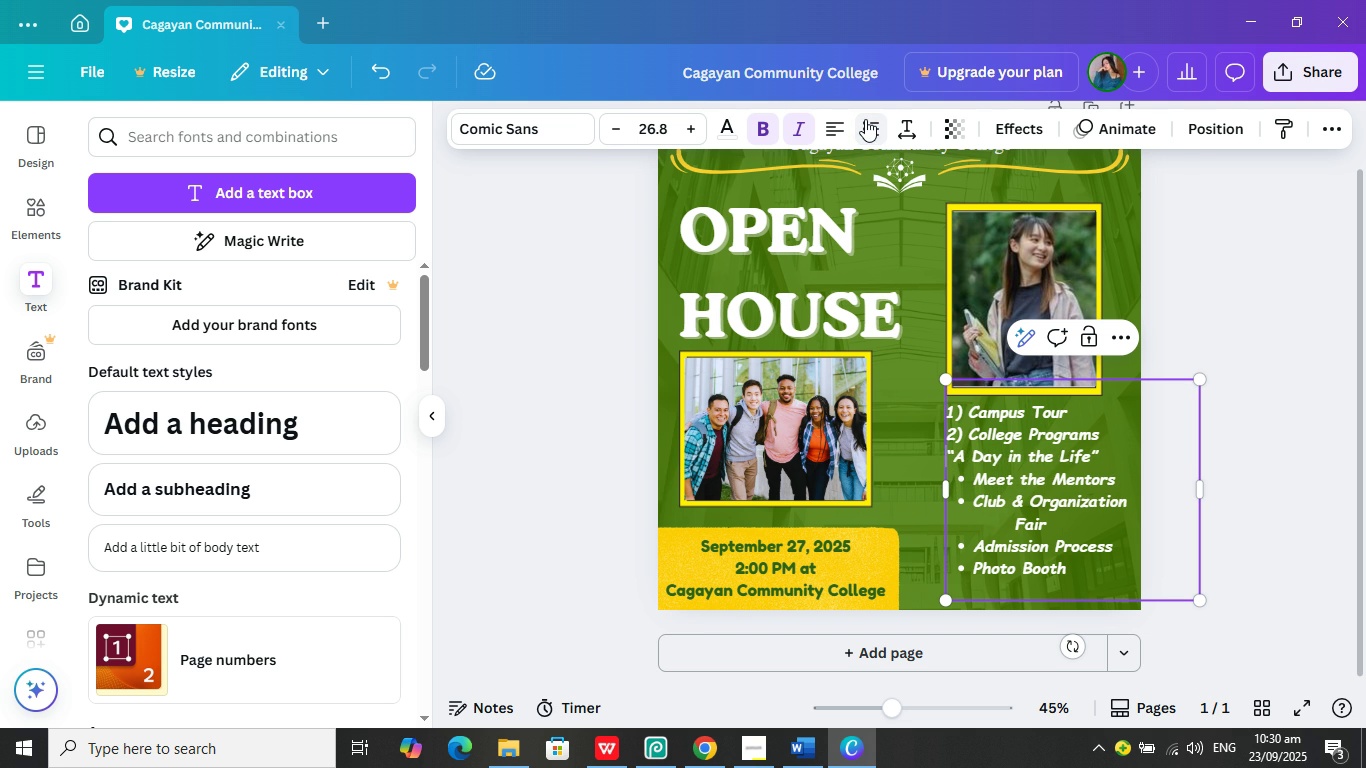 
key(Backspace)
 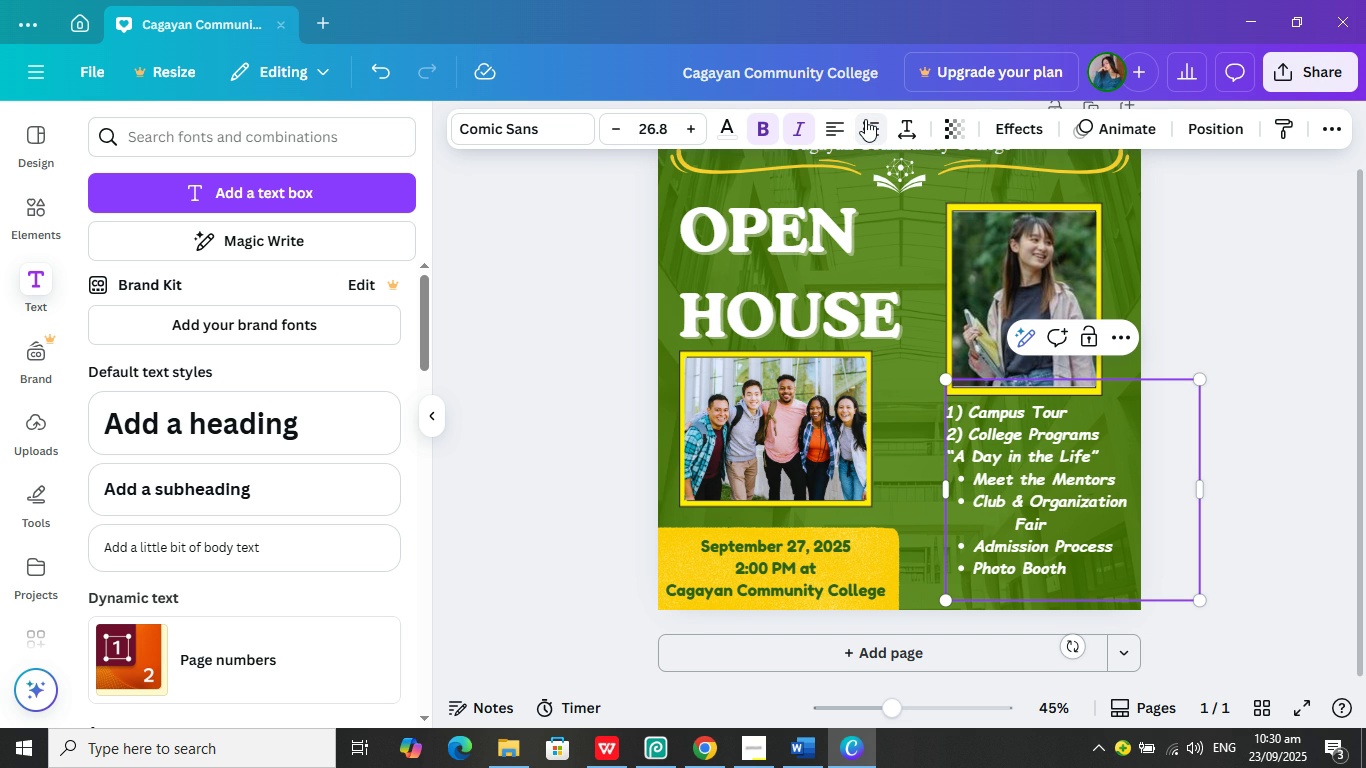 
left_click([865, 119])
 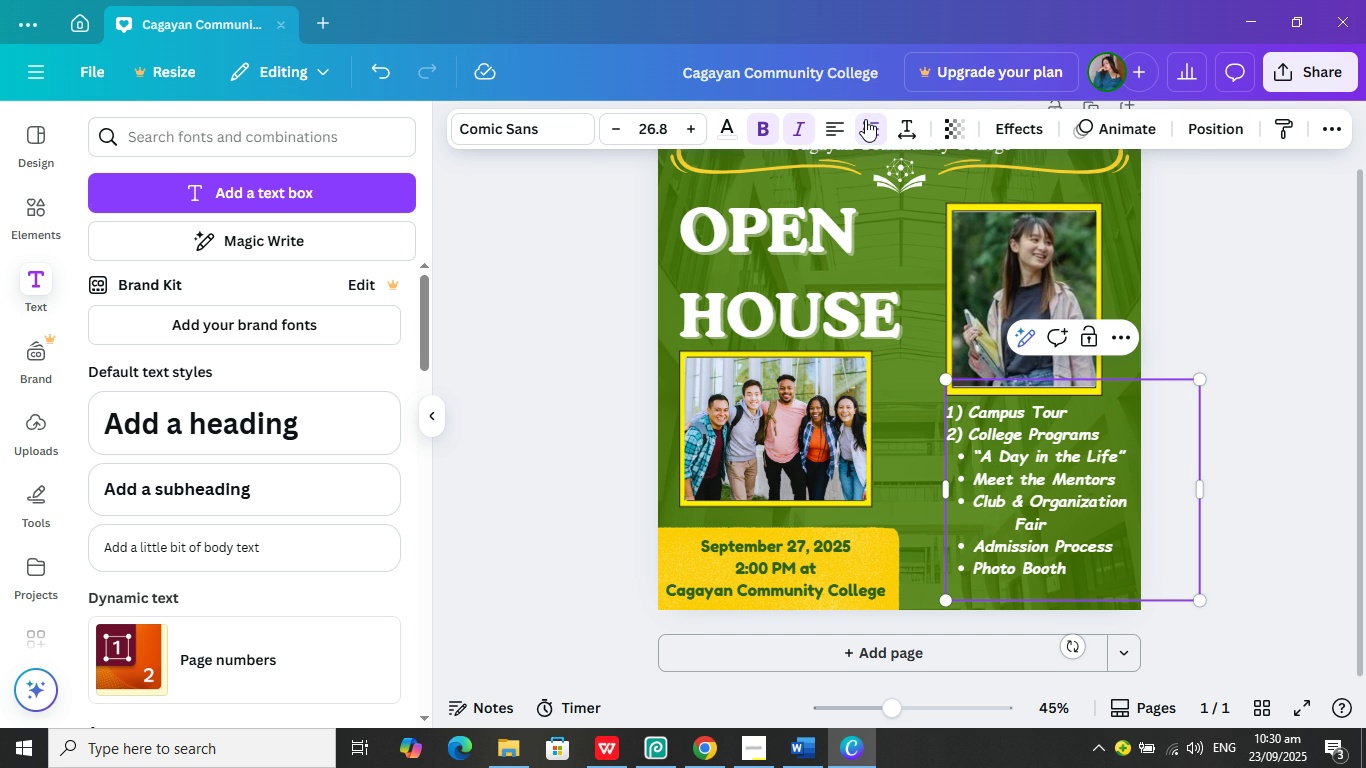 
key(ArrowUp)
 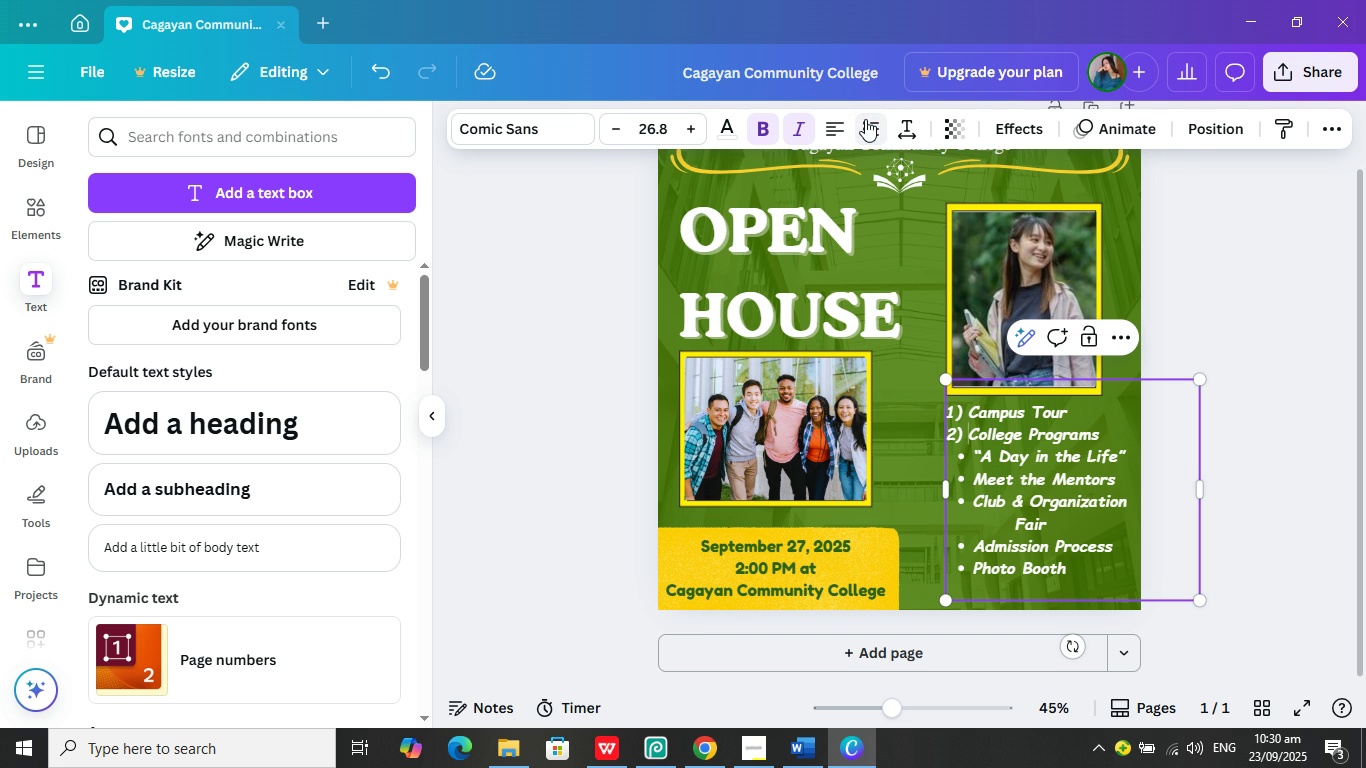 
key(Backspace)
 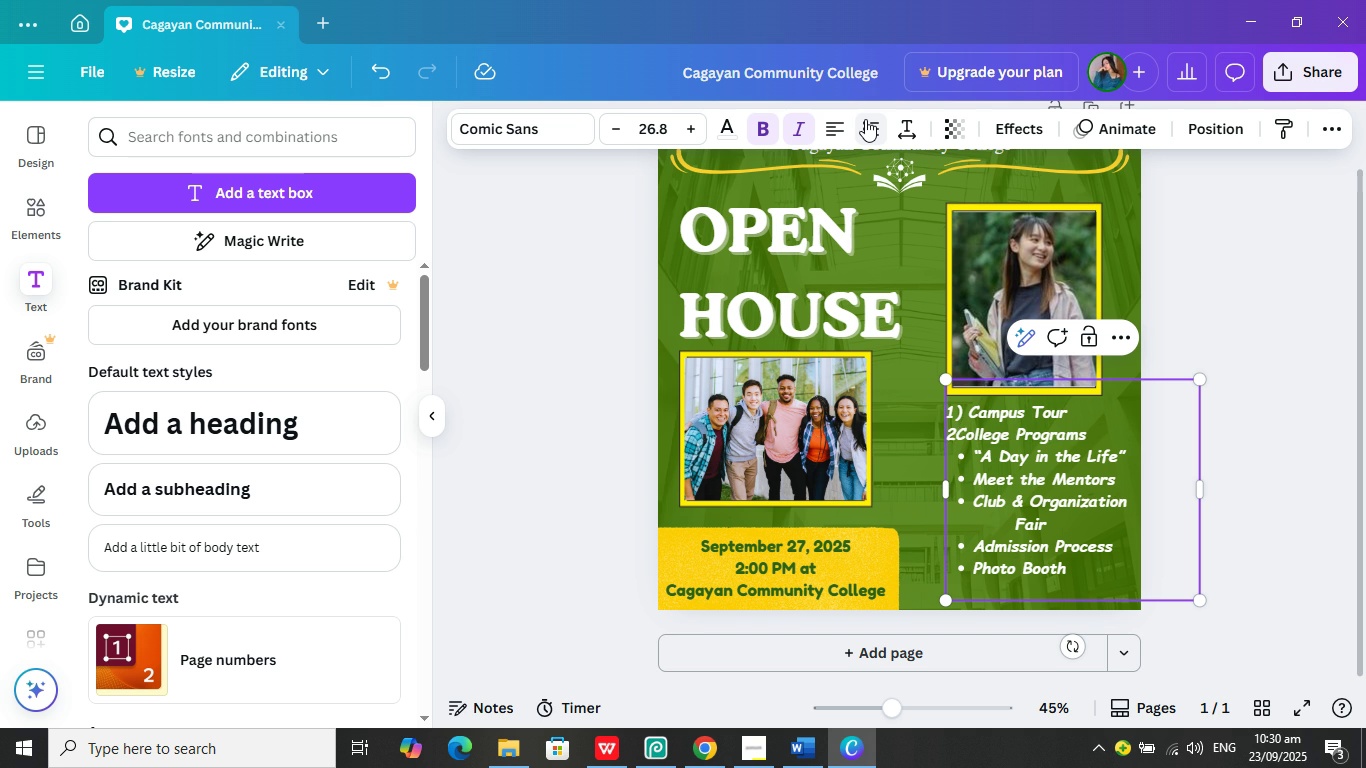 
key(Backspace)
 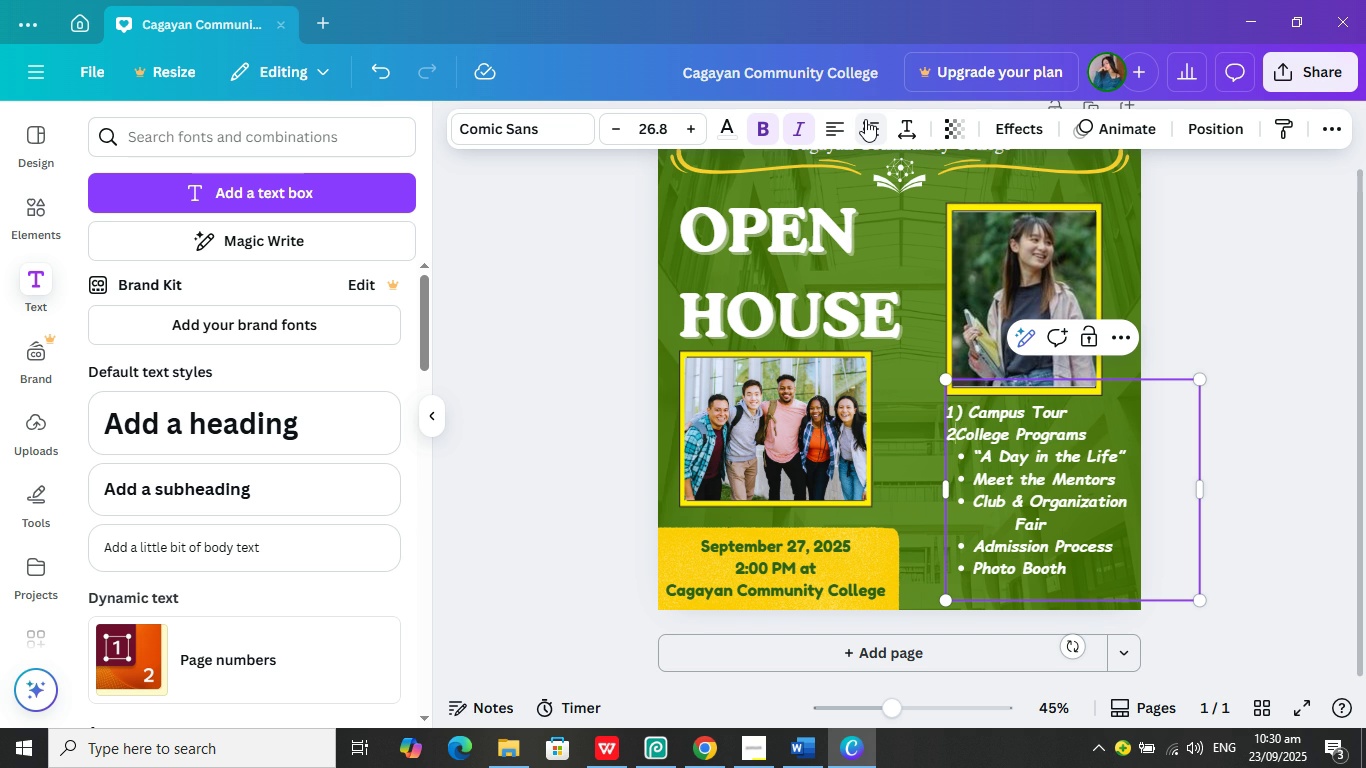 
key(Backspace)
 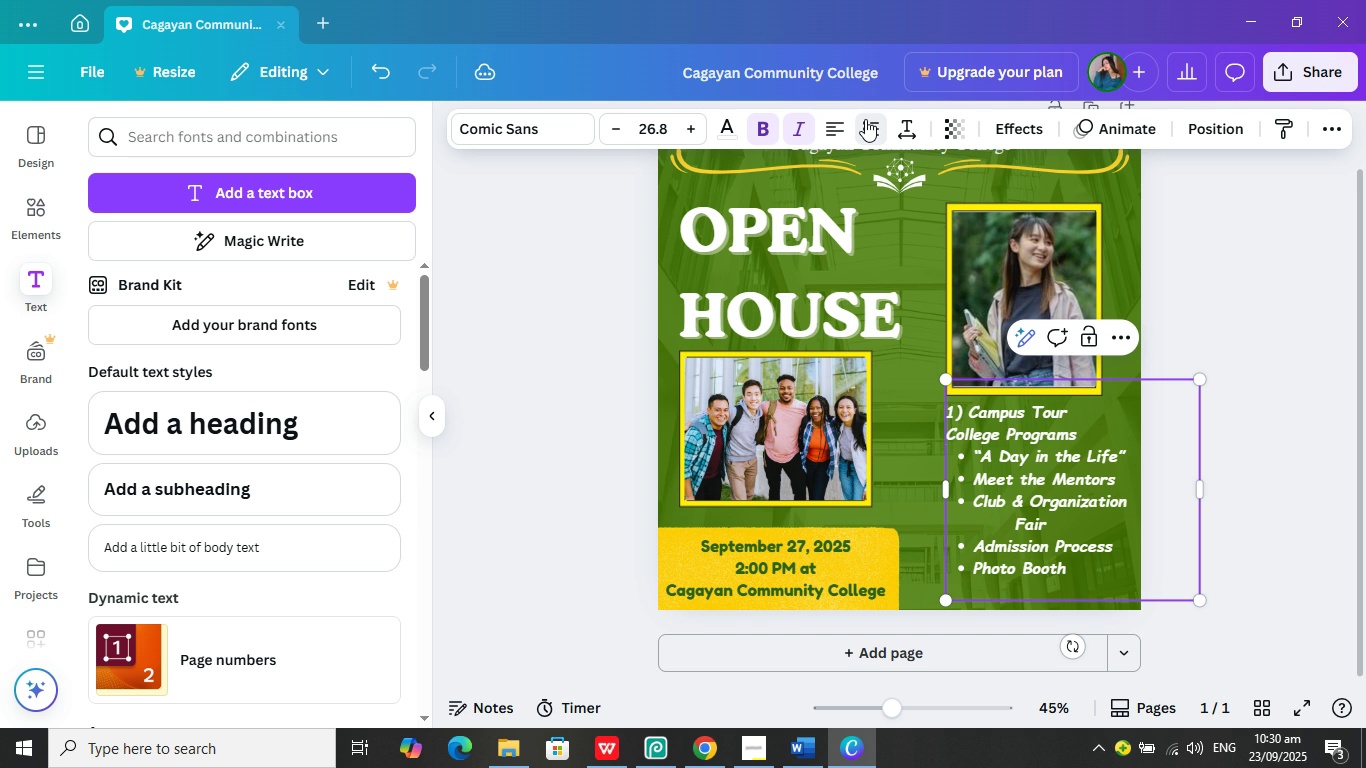 
left_click([865, 119])
 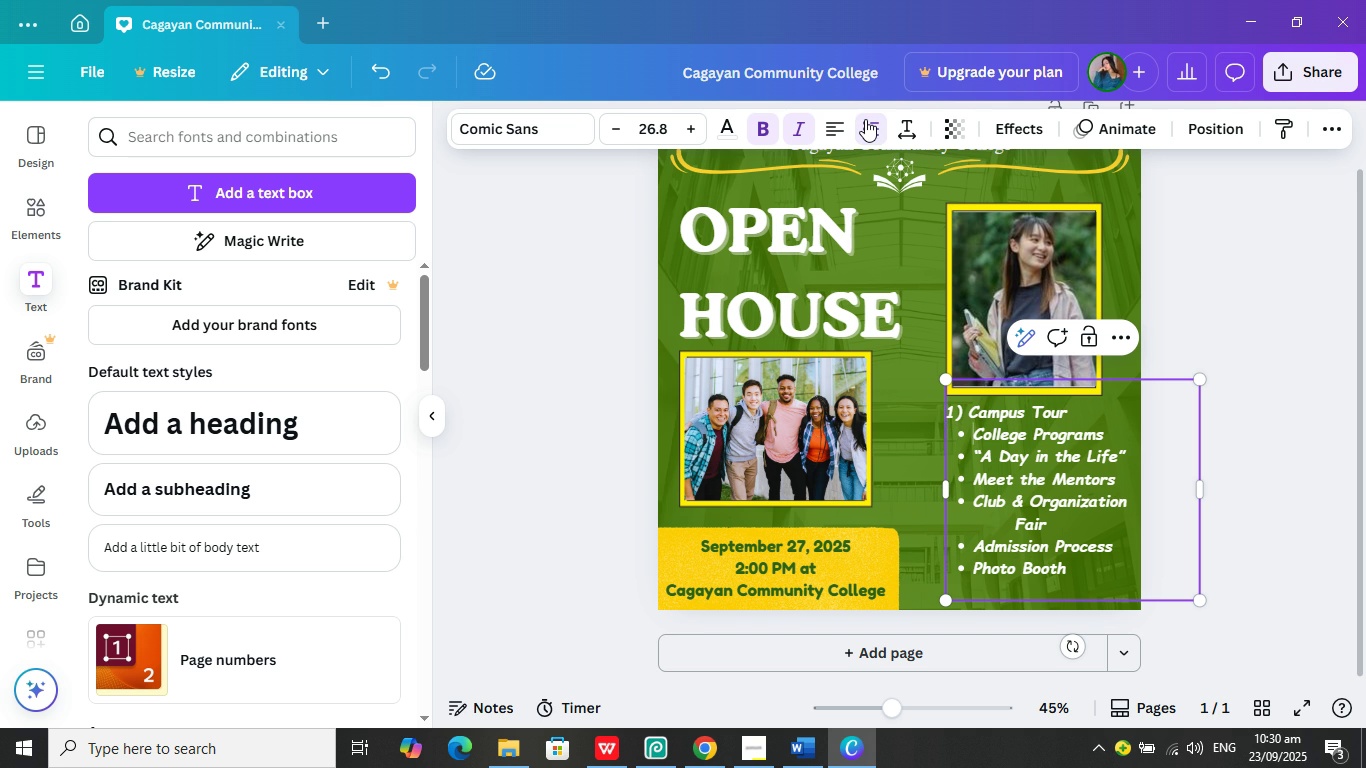 
key(ArrowUp)
 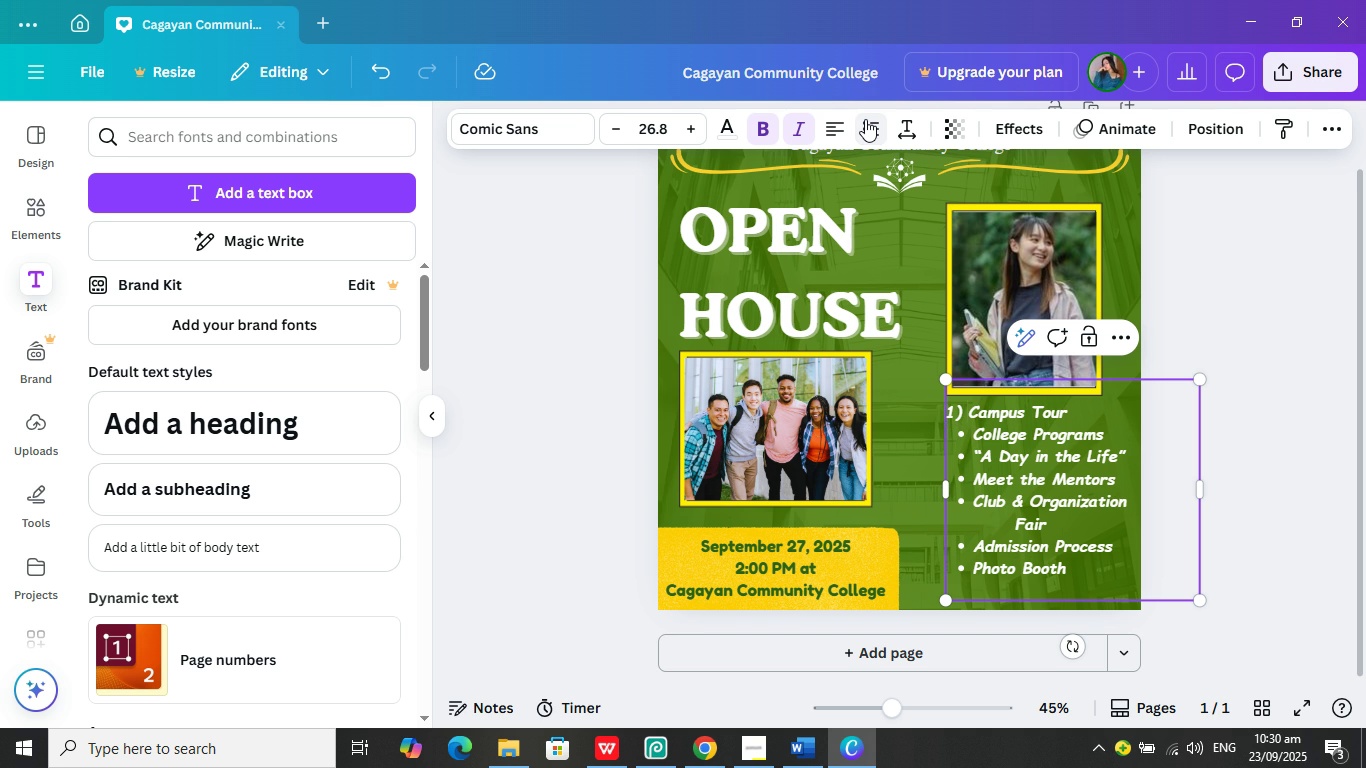 
key(Backspace)
 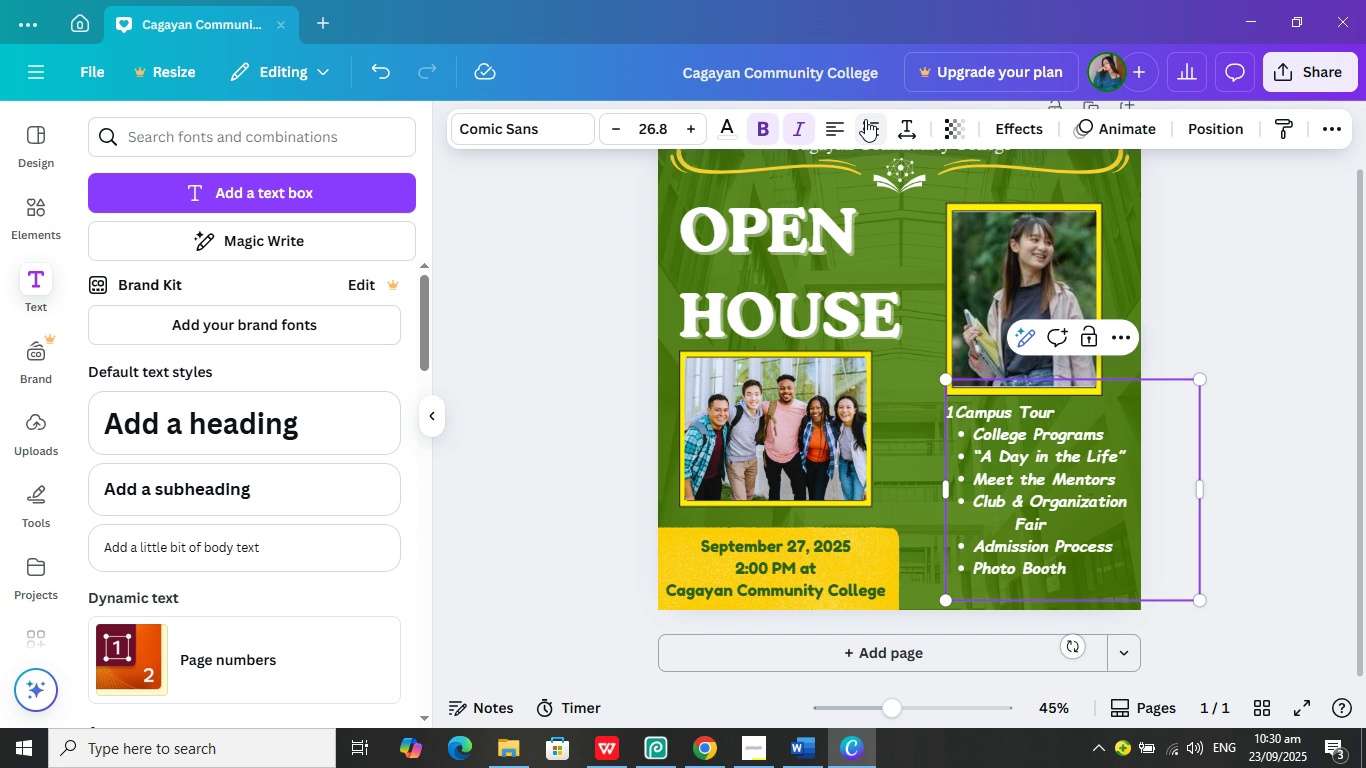 
key(Backspace)
 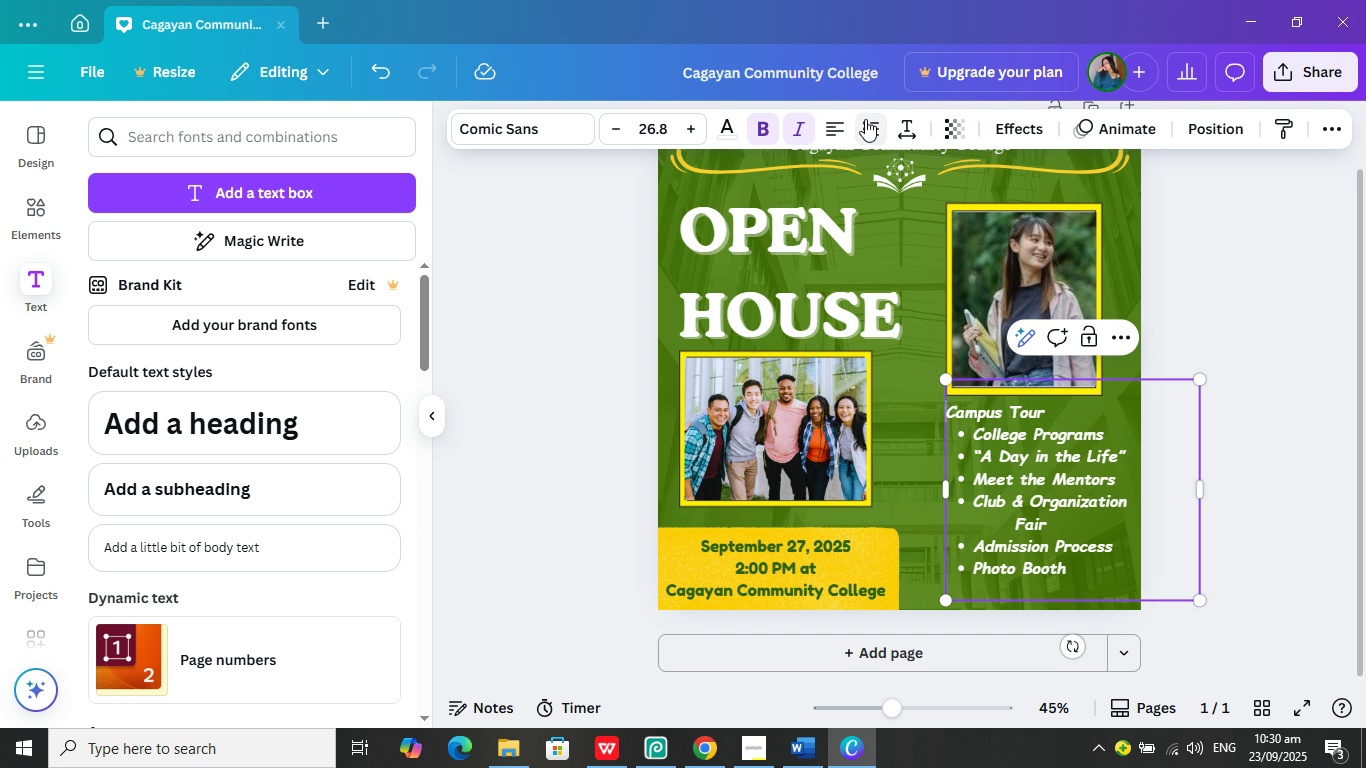 
key(Backspace)
 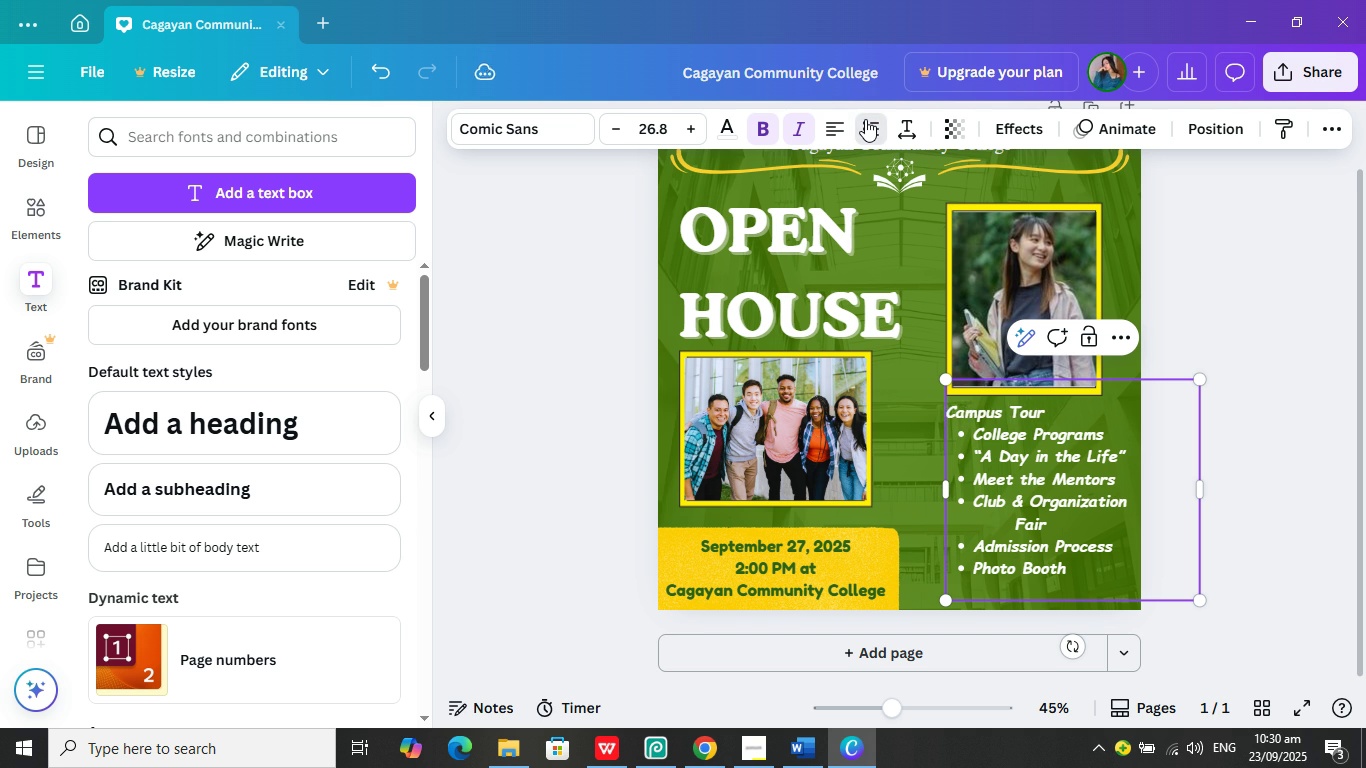 
left_click([865, 119])
 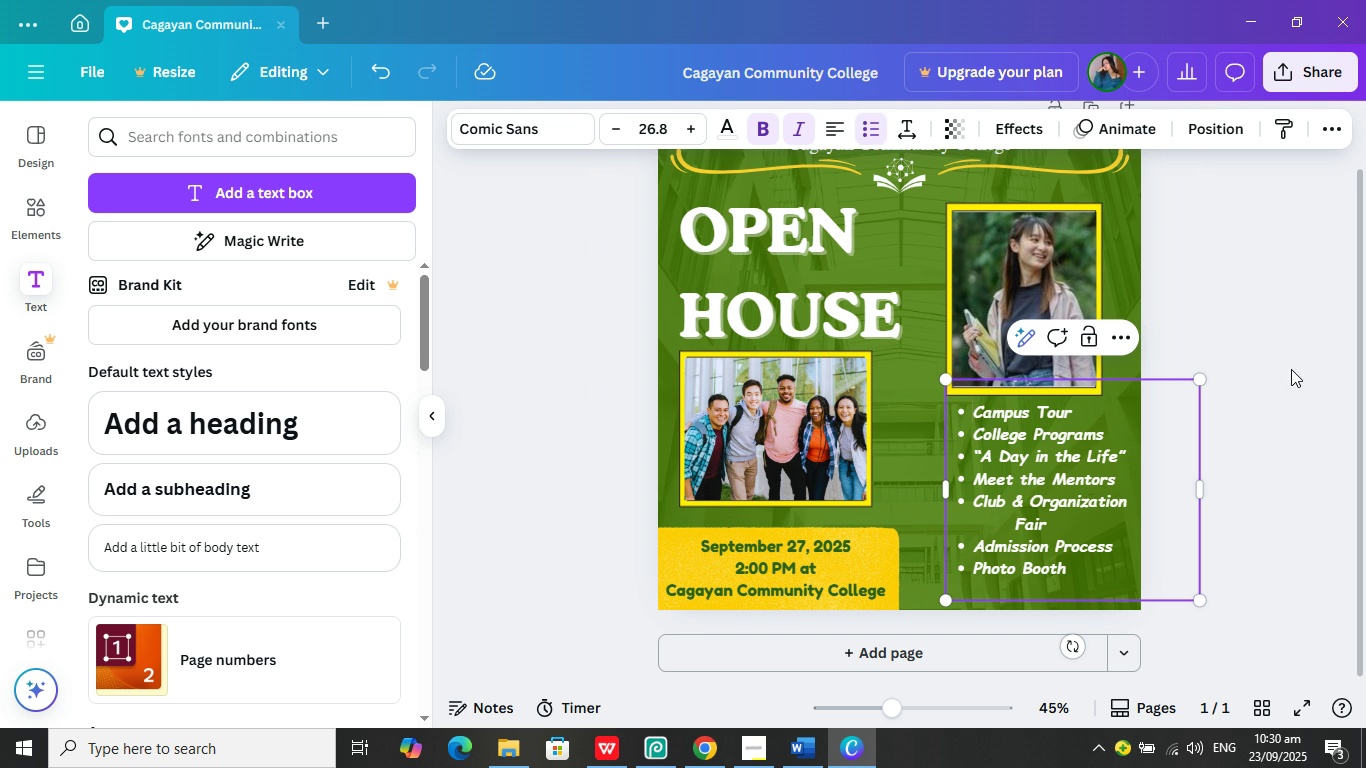 
left_click([1310, 372])
 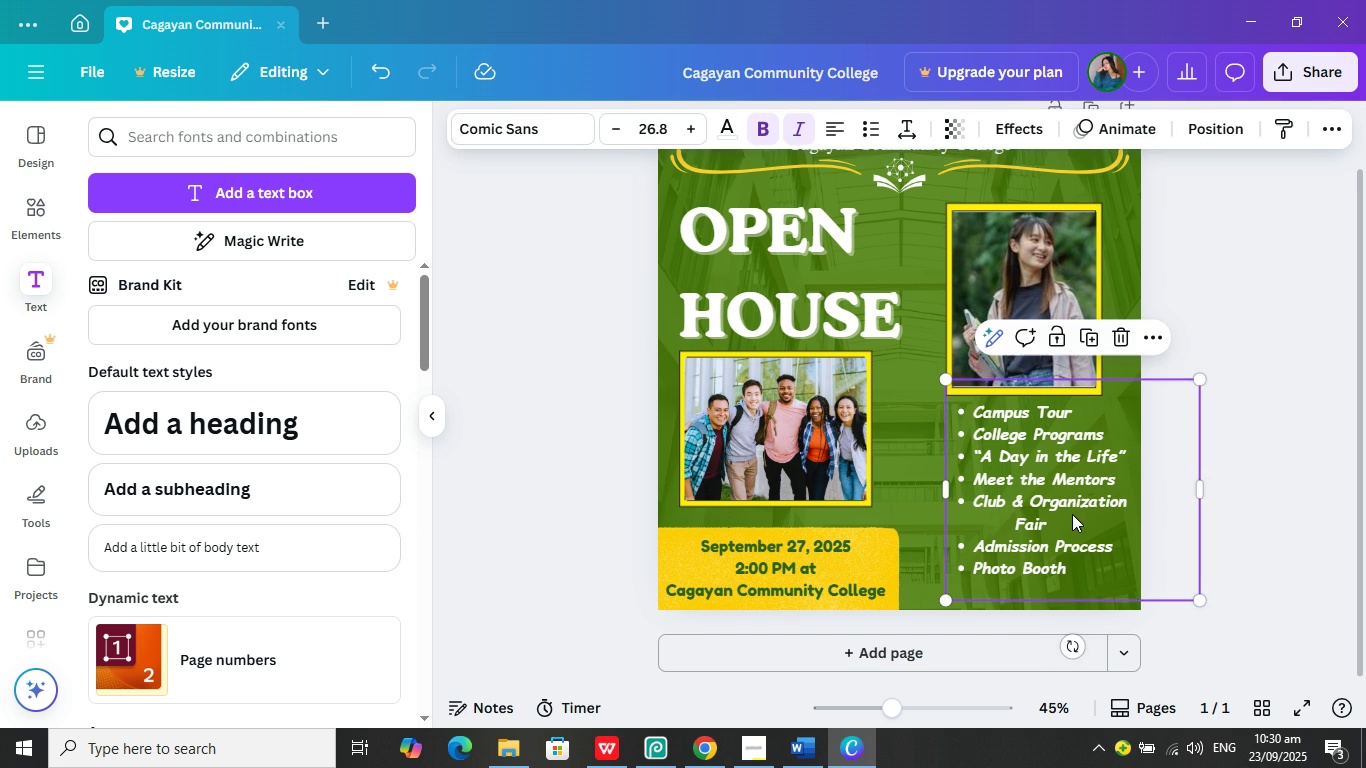 
left_click([1072, 514])